 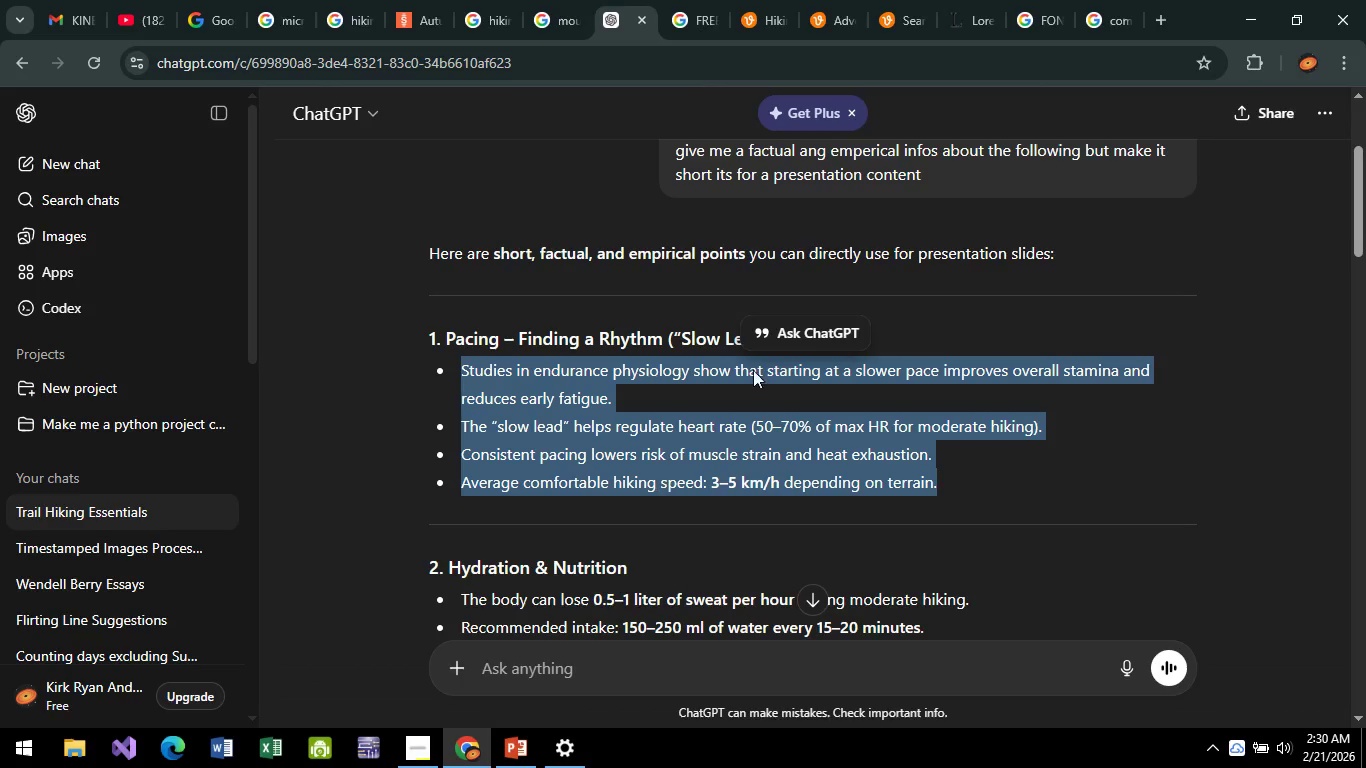 
scroll: coordinate [564, 474], scroll_direction: down, amount: 5.0
 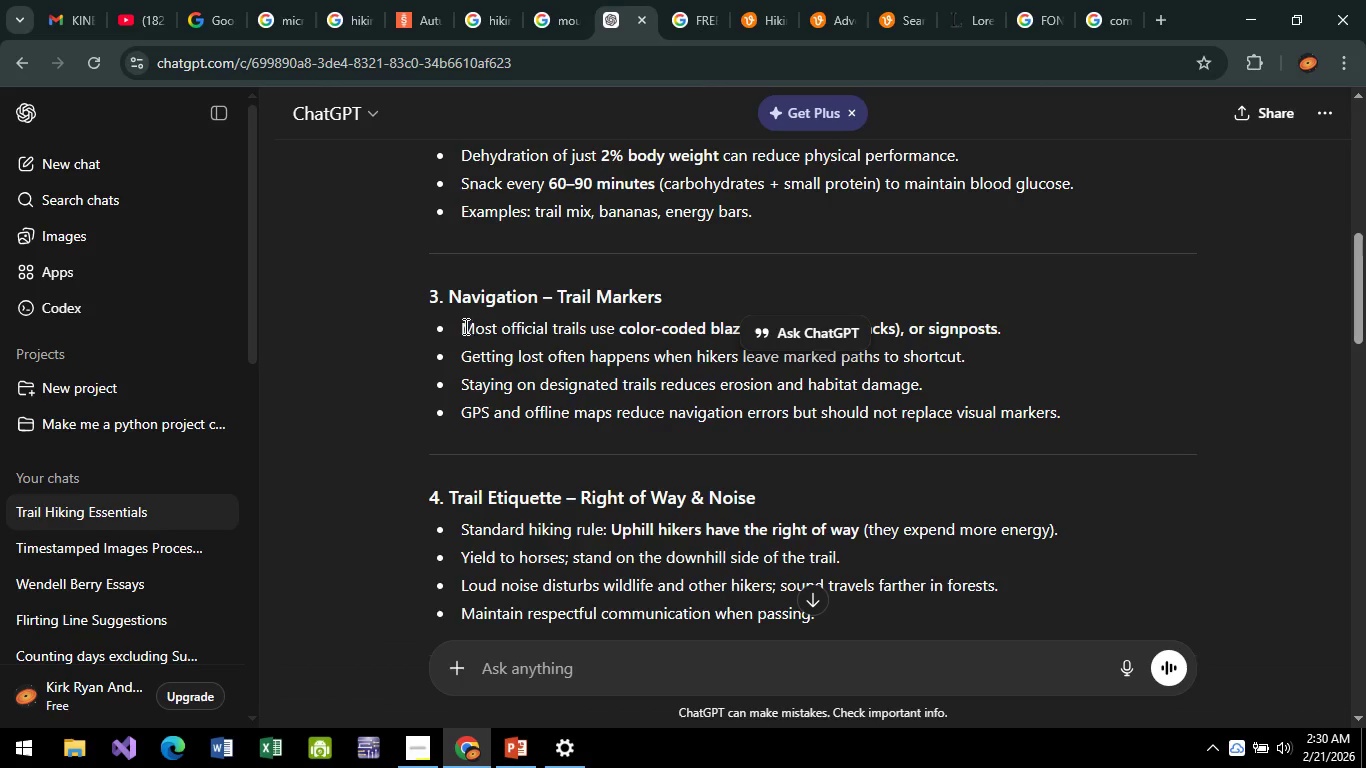 
left_click_drag(start_coordinate=[462, 327], to_coordinate=[1042, 438])
 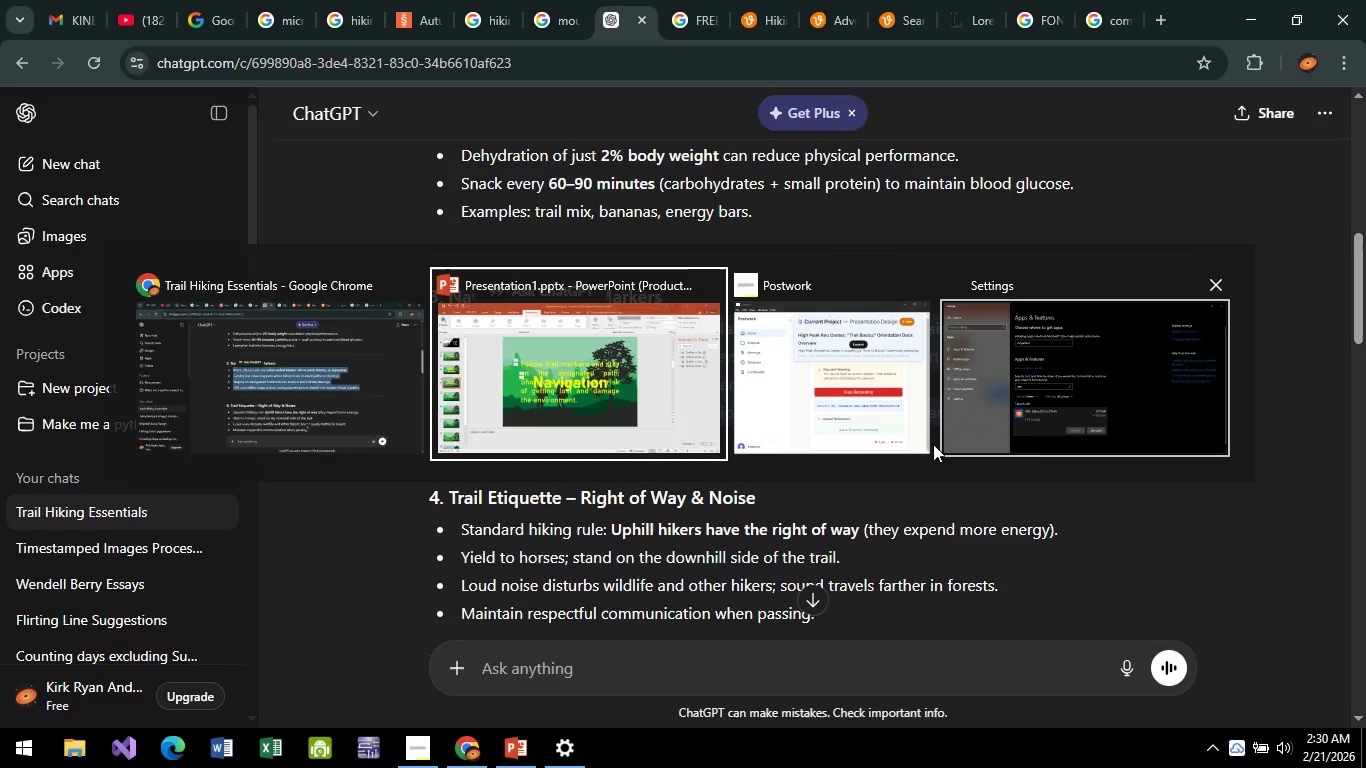 
key(Control+ControlLeft)
 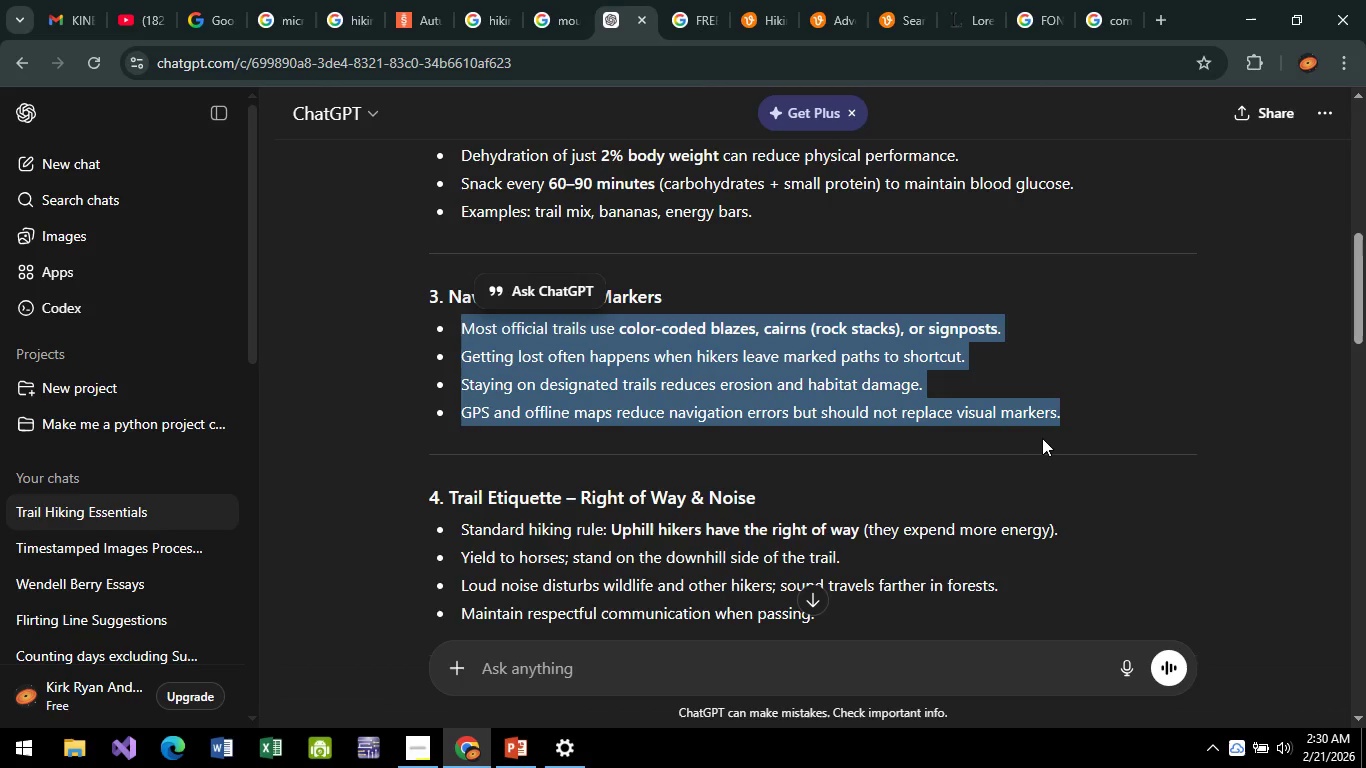 
key(Control+C)
 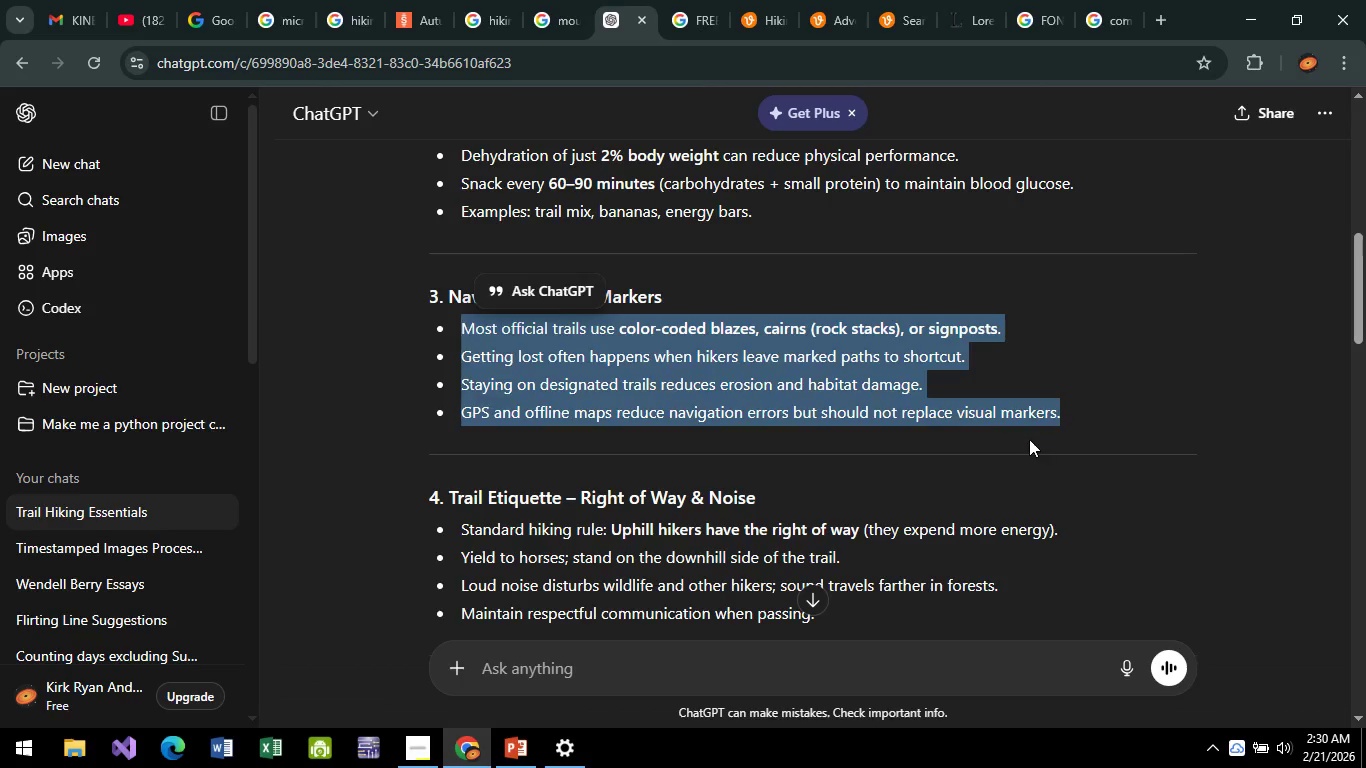 
key(Alt+AltLeft)
 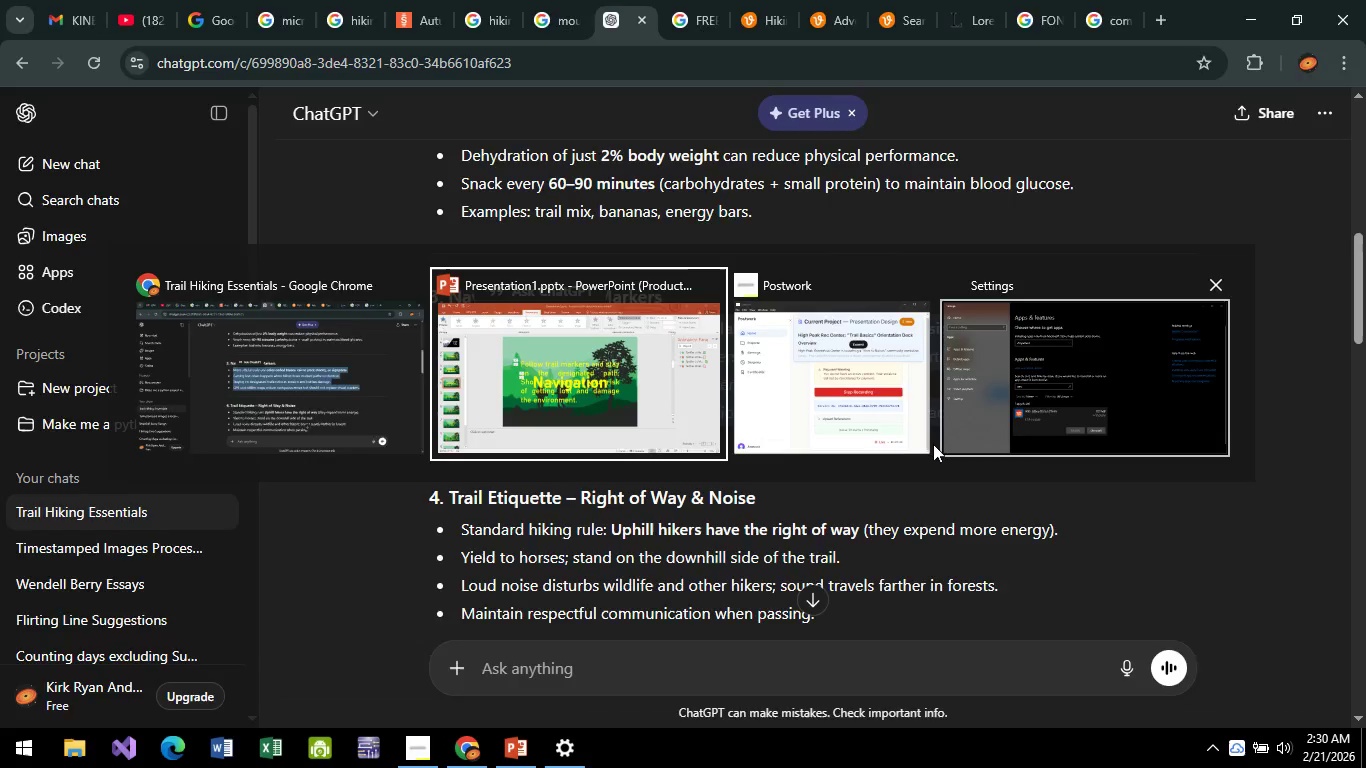 
key(Alt+Tab)
 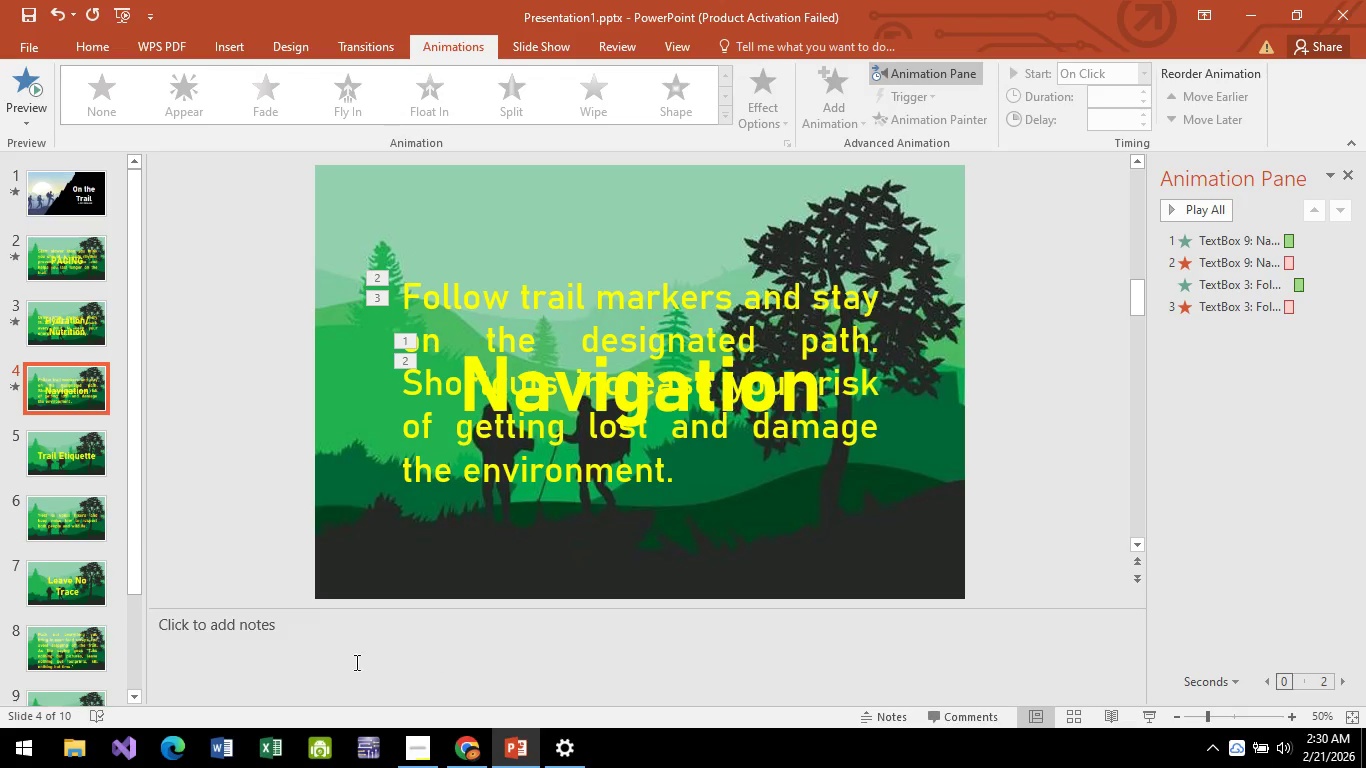 
key(Control+V)
 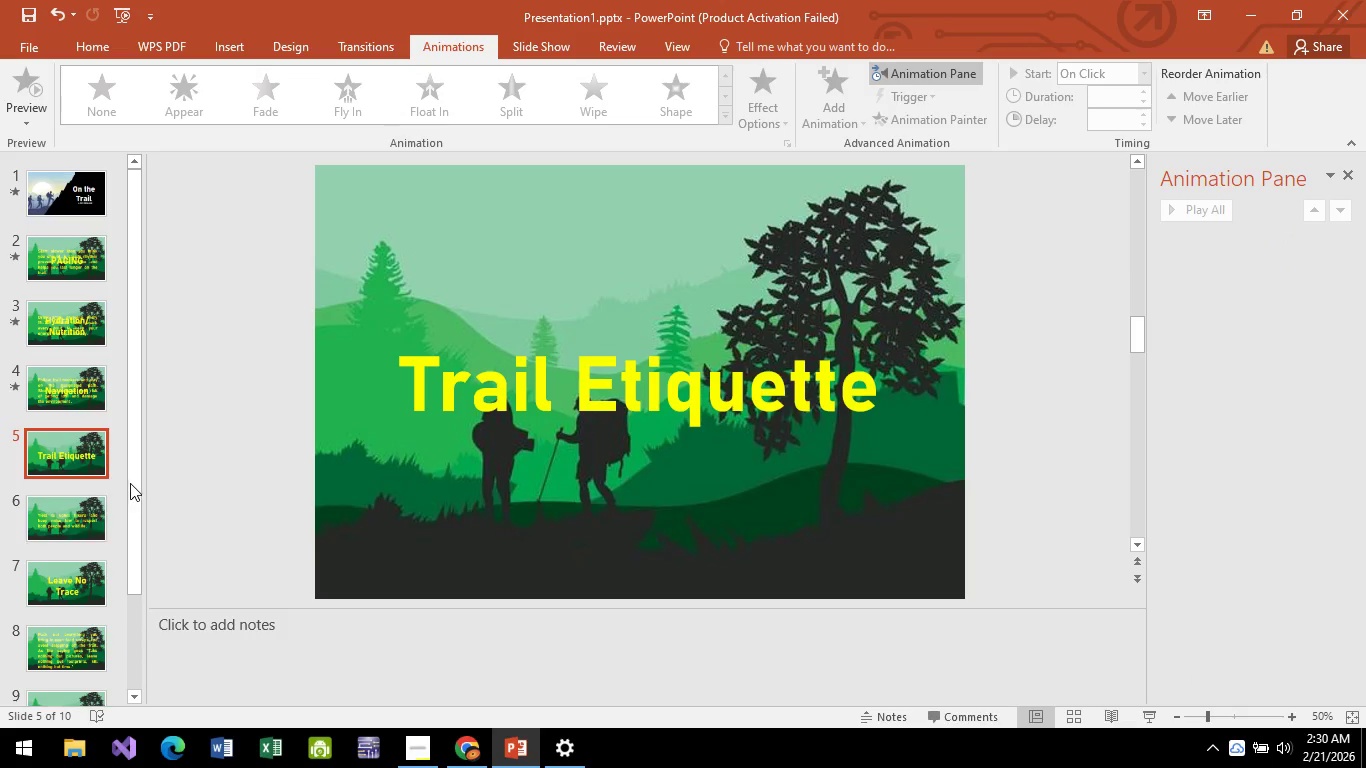 
left_click([639, 349])
 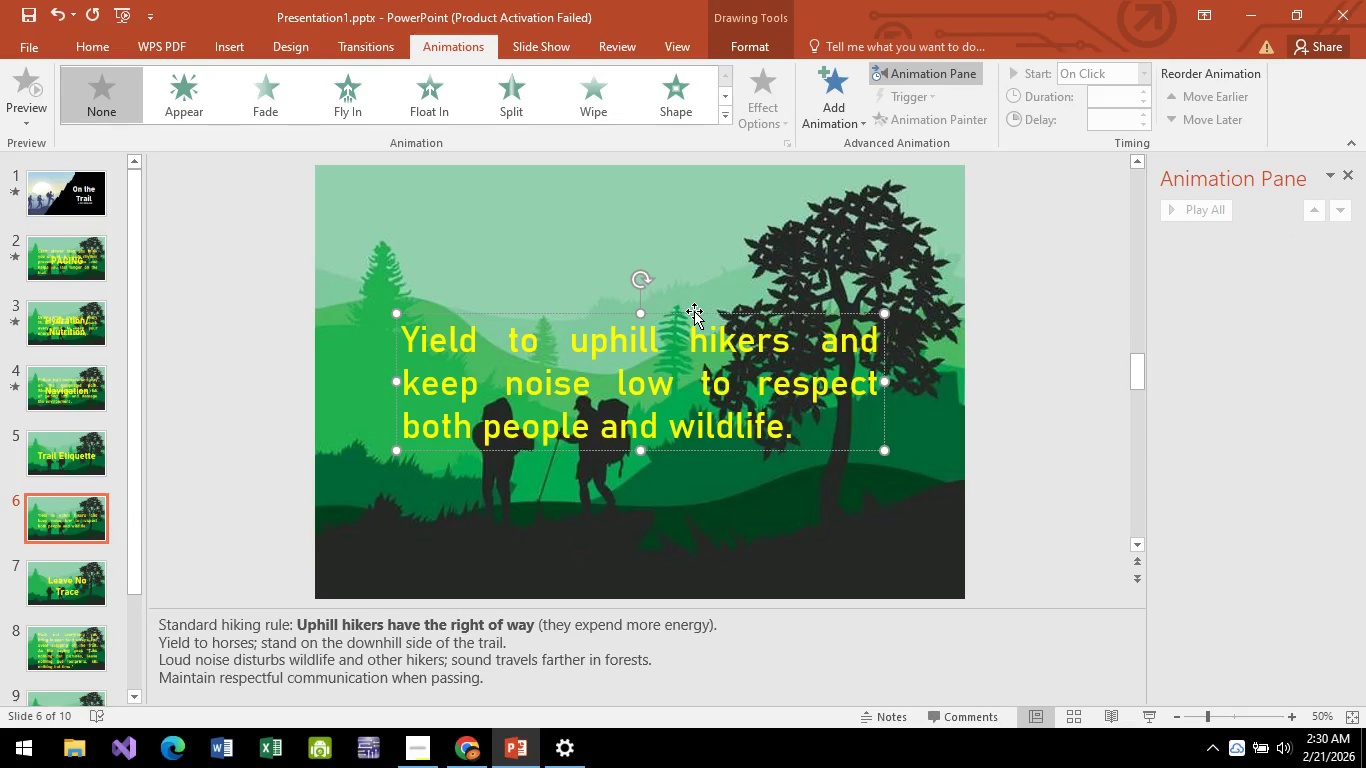 
left_click([694, 312])
 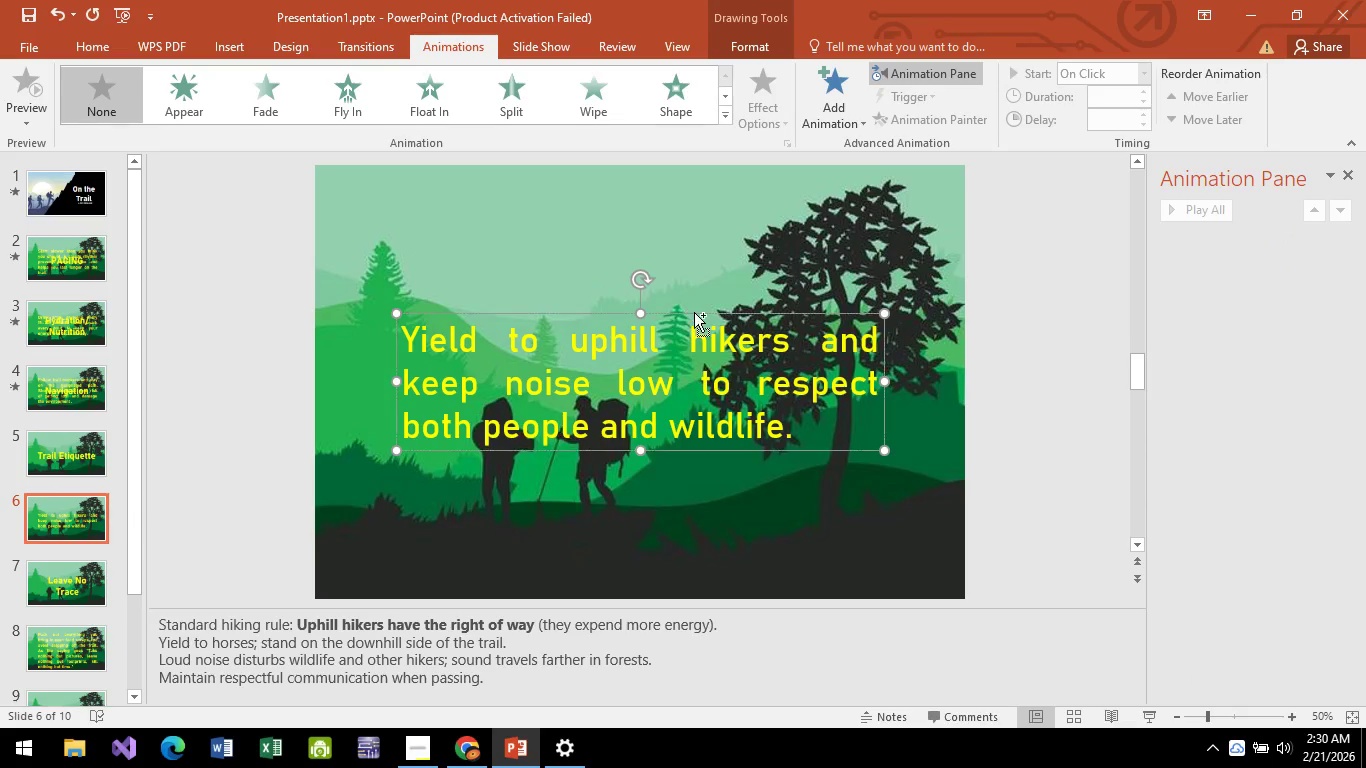 
key(Control+C)
 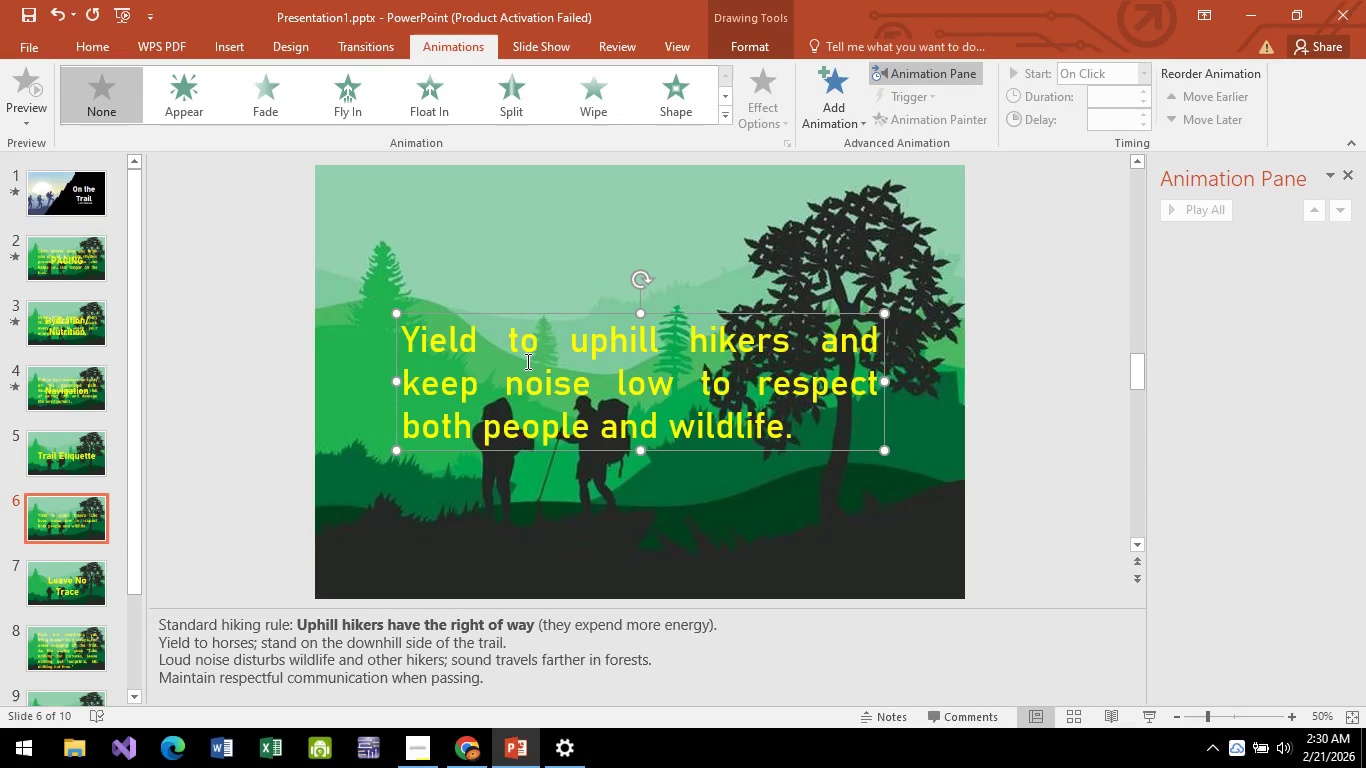 
key(Control+X)
 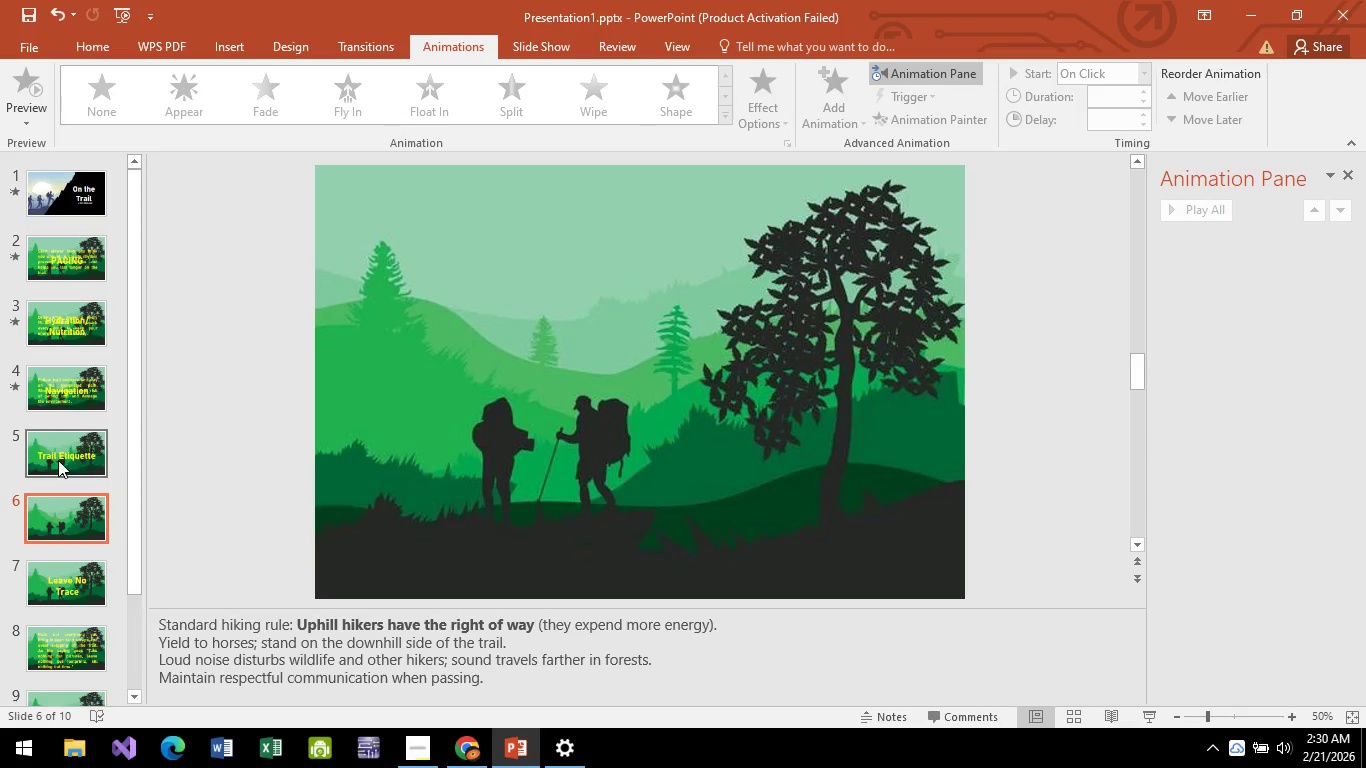 
left_click([58, 460])
 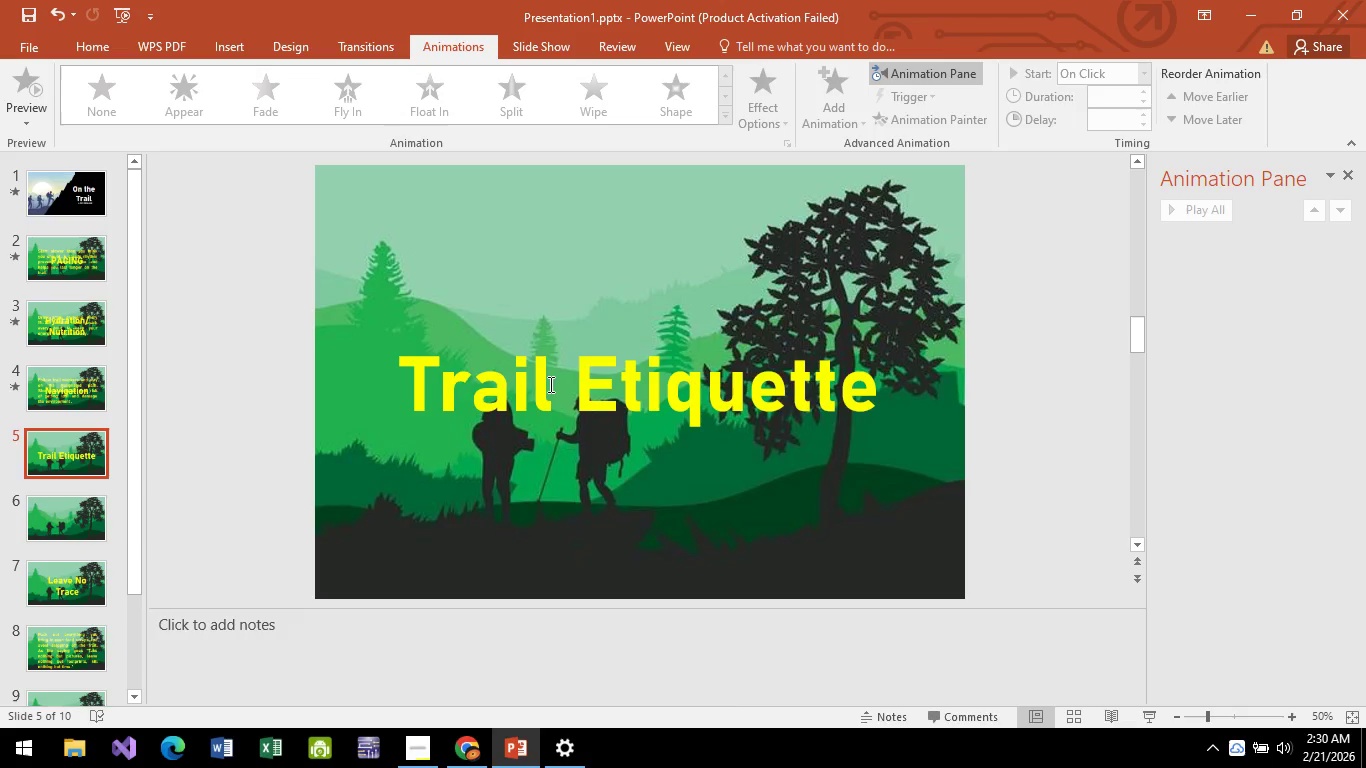 
key(Control+V)
 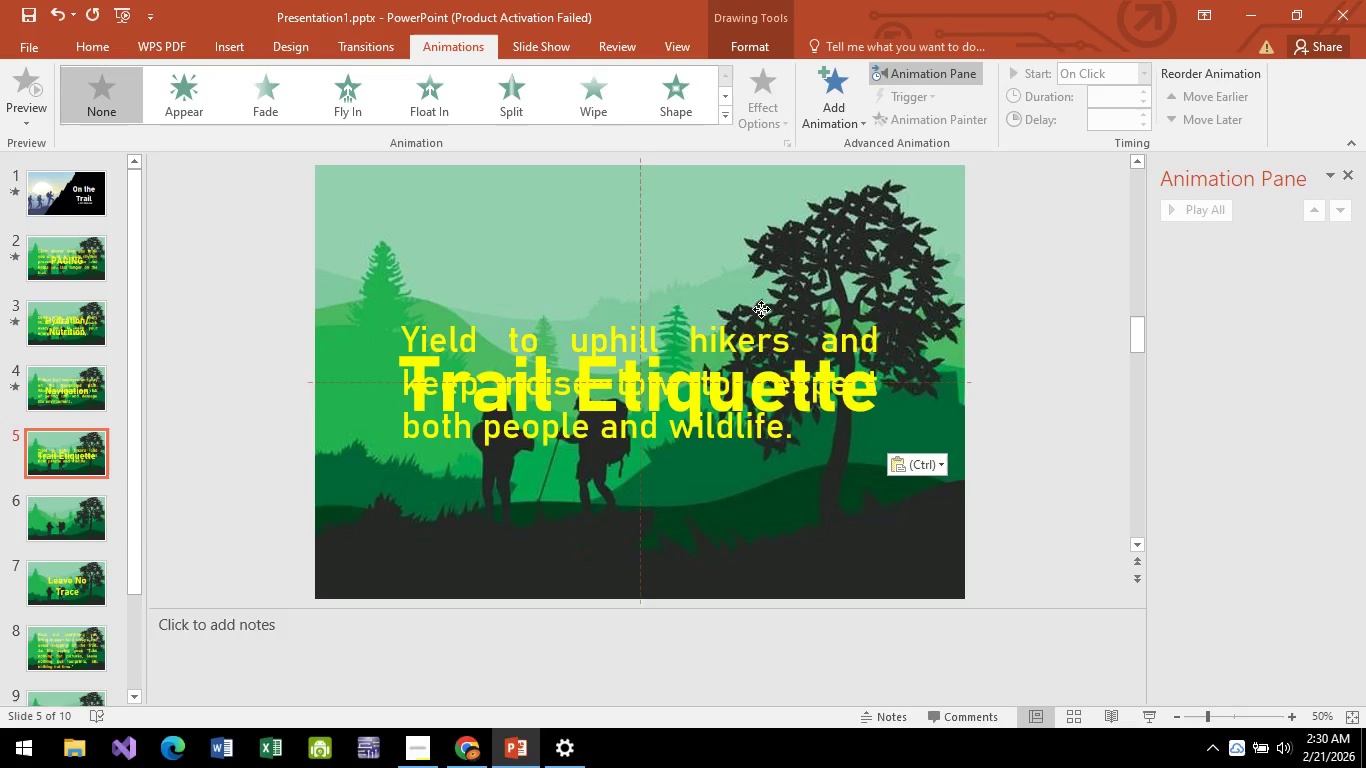 
left_click_drag(start_coordinate=[698, 312], to_coordinate=[701, 200])
 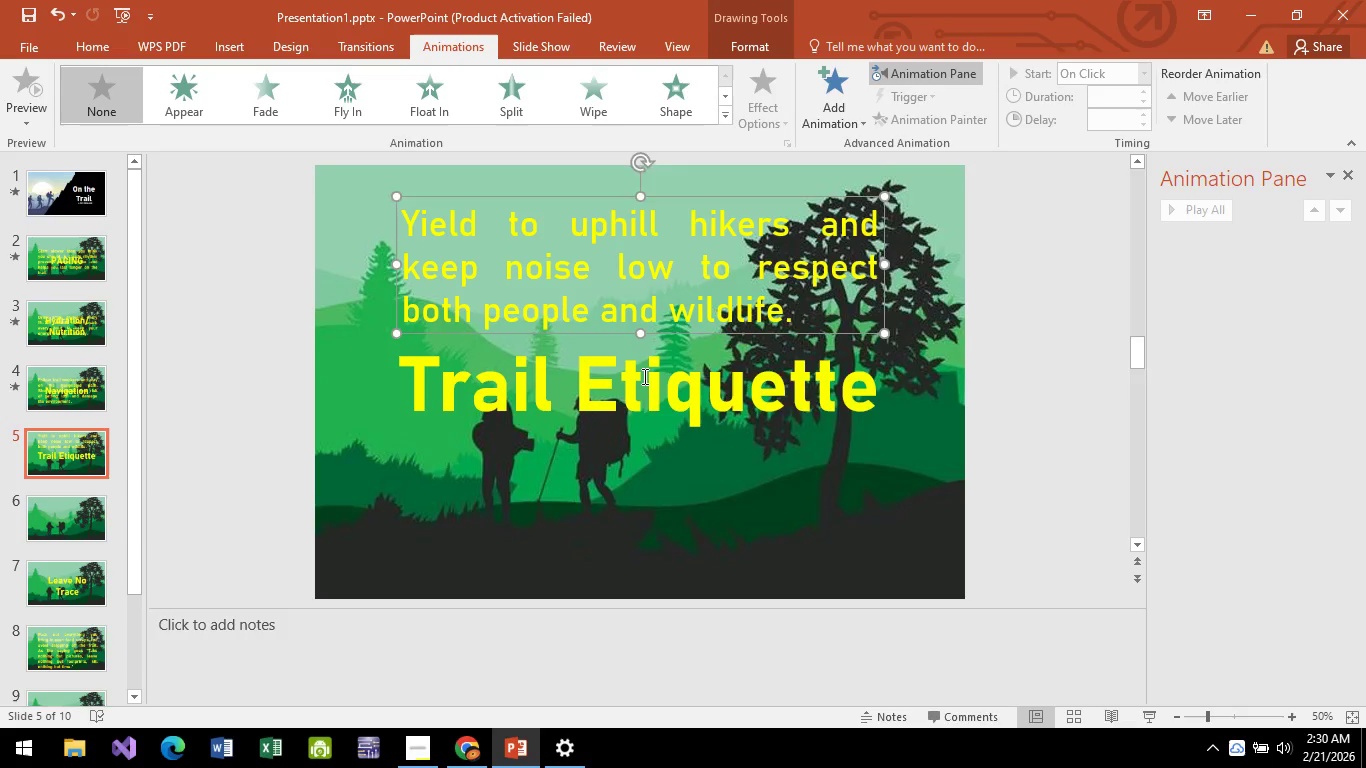 
left_click([643, 376])
 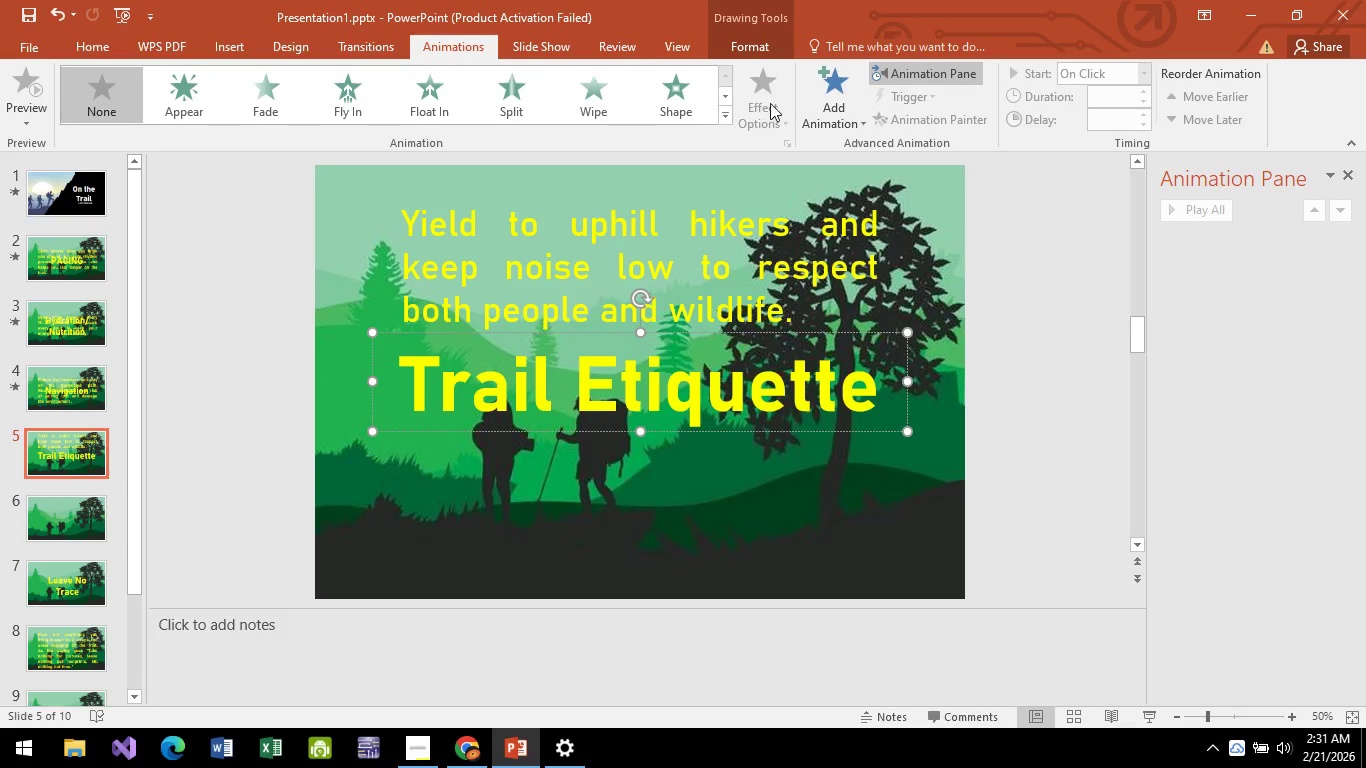 
left_click([831, 76])
 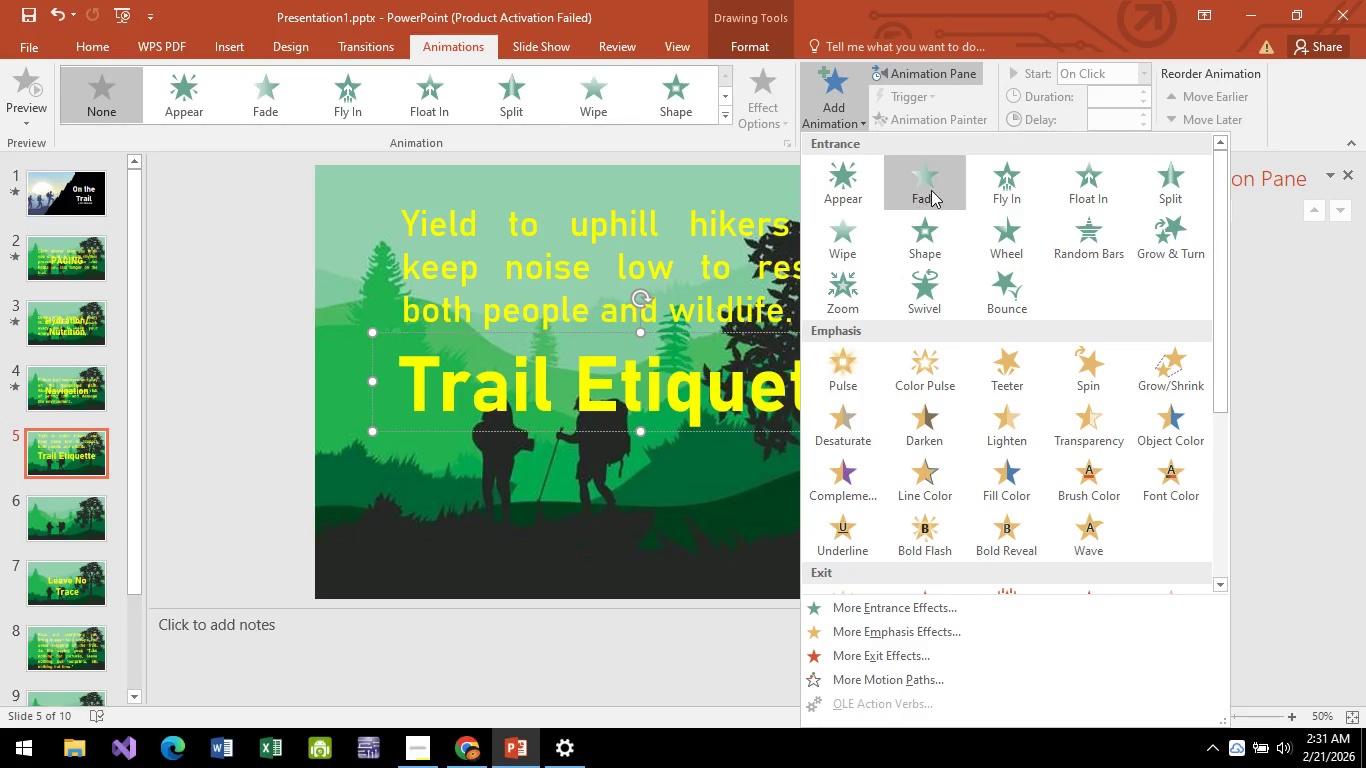 
left_click([931, 190])
 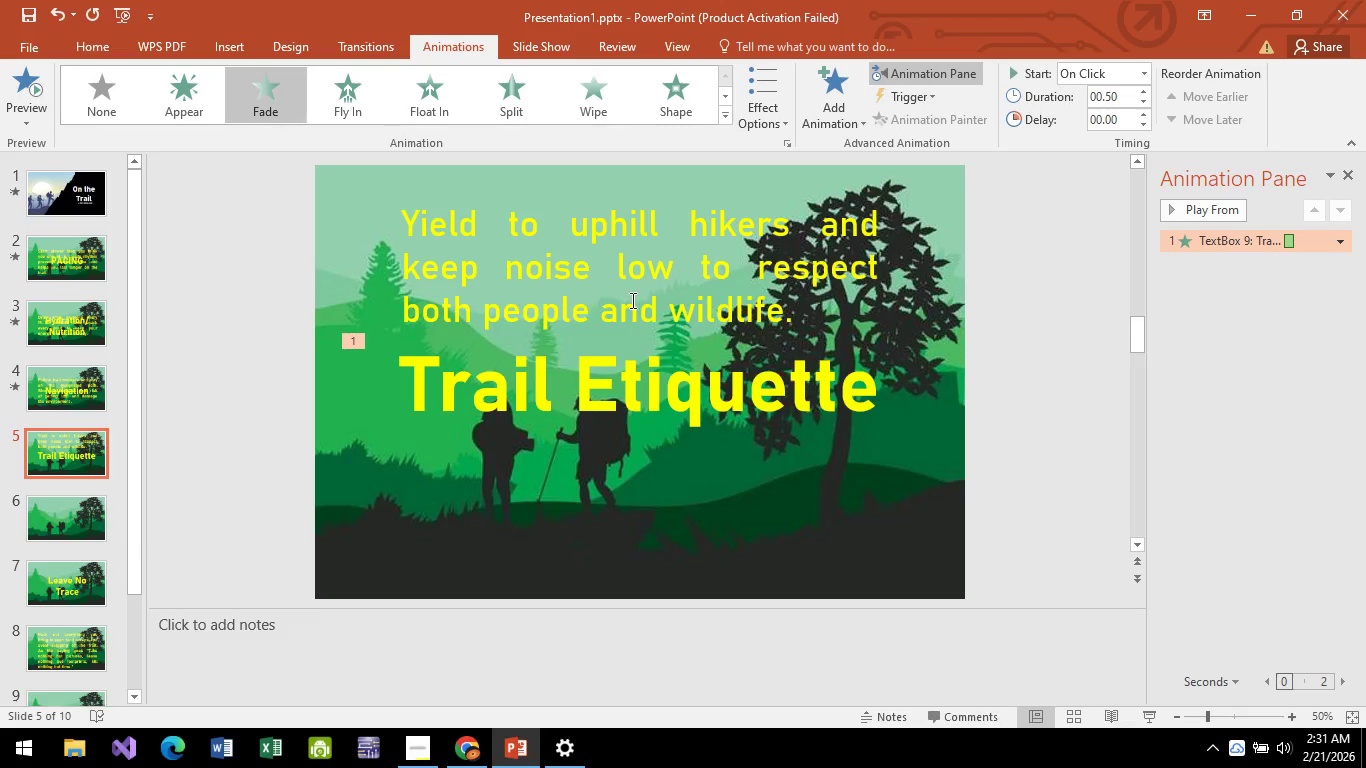 
left_click([700, 398])
 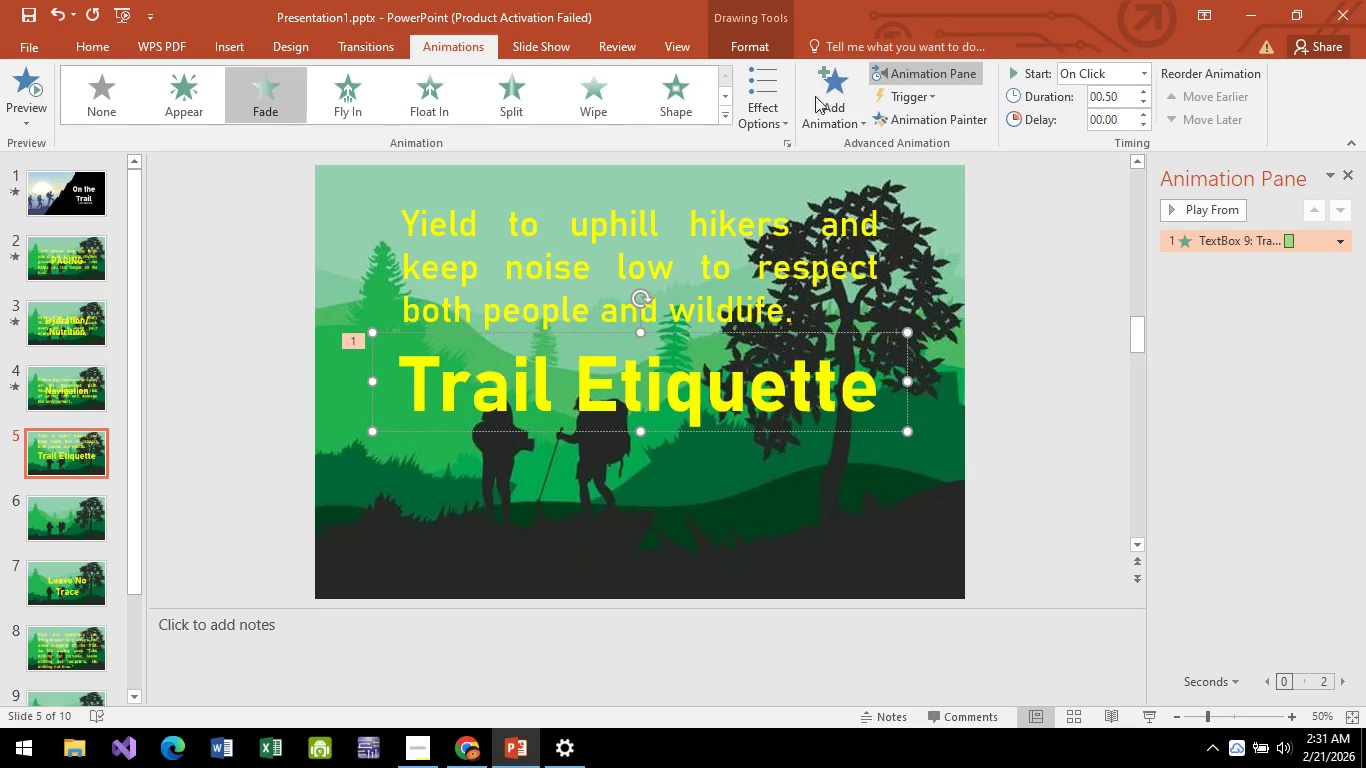 
left_click([829, 88])
 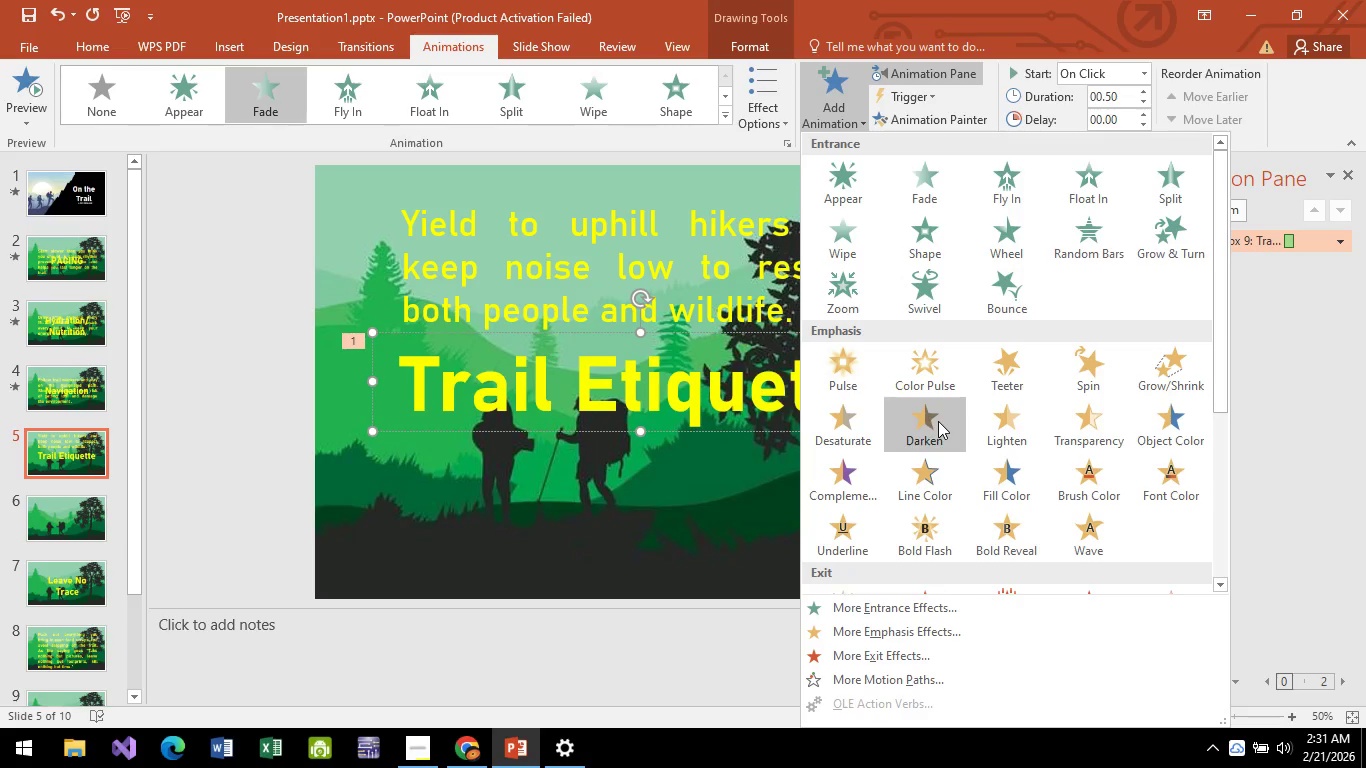 
scroll: coordinate [917, 451], scroll_direction: down, amount: 4.0
 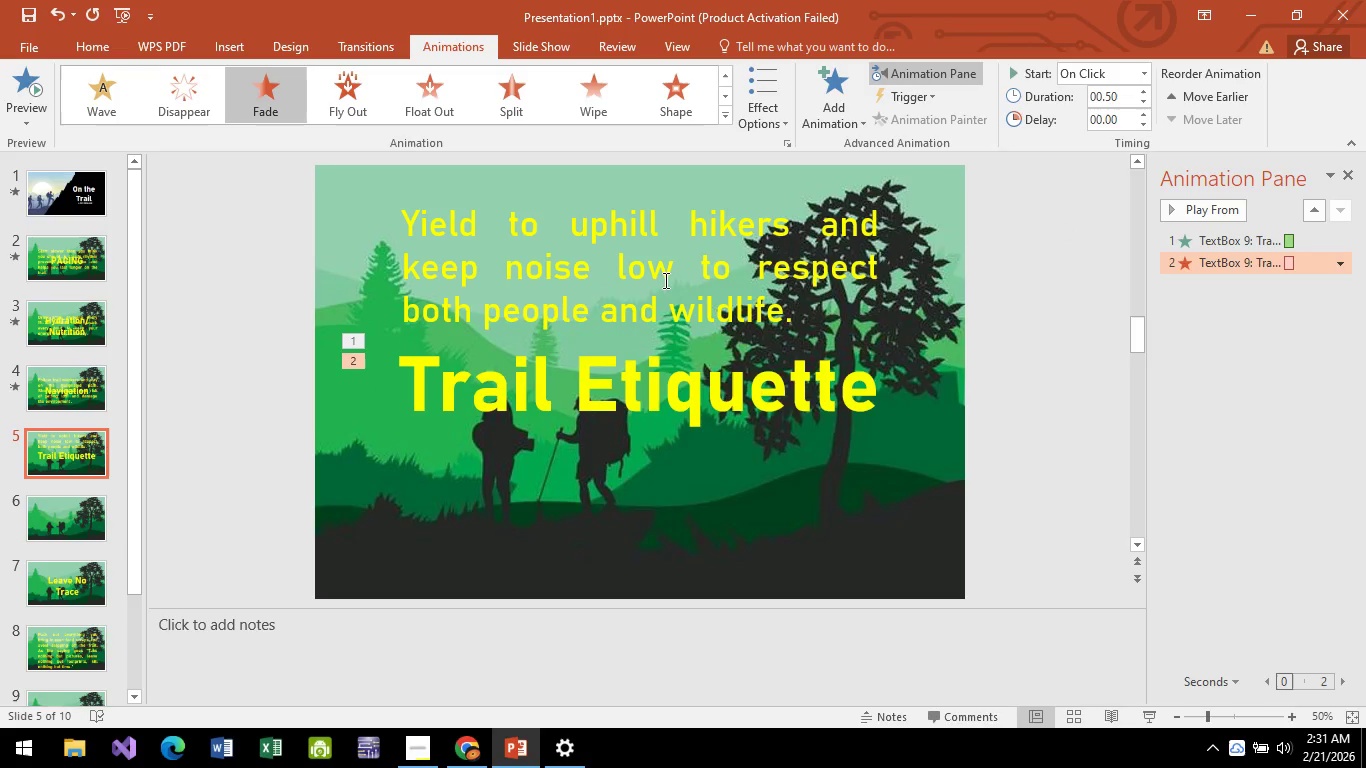 
wait(9.74)
 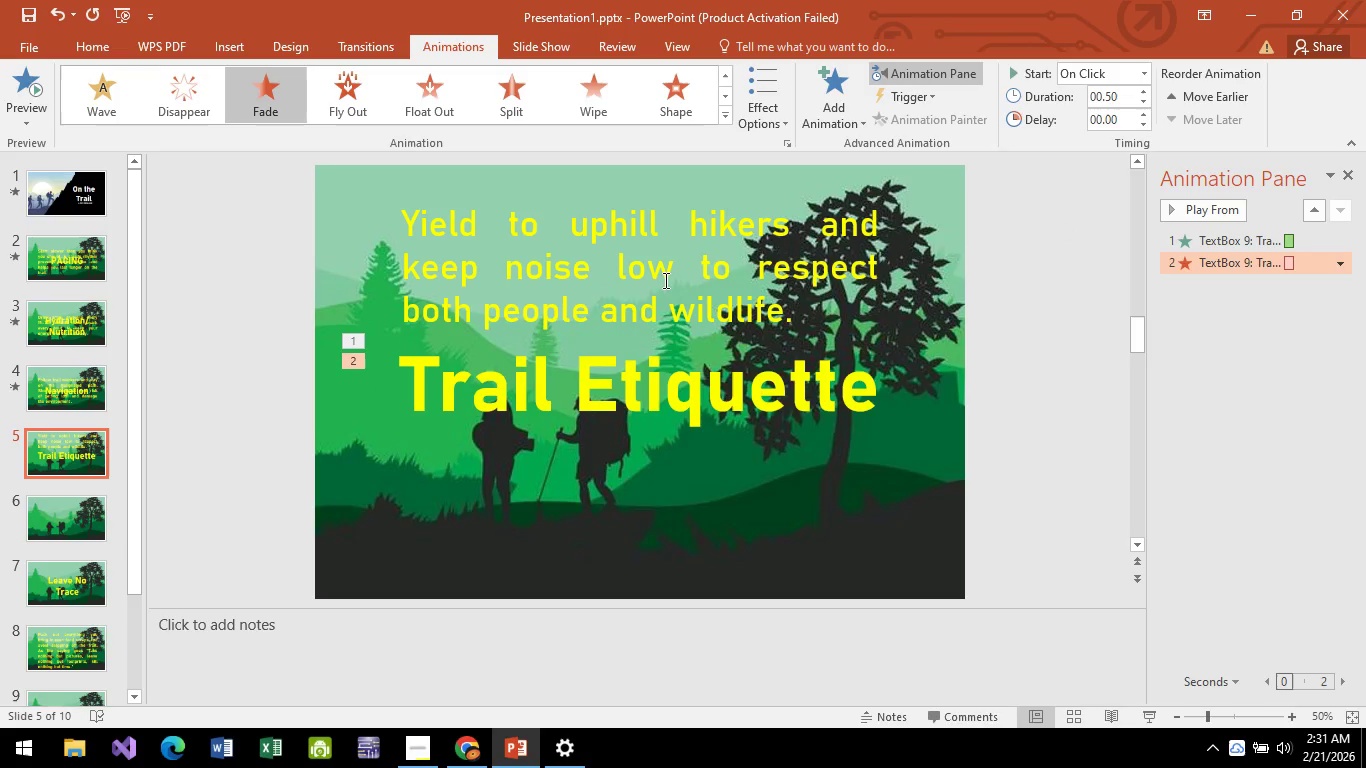 
left_click([624, 298])
 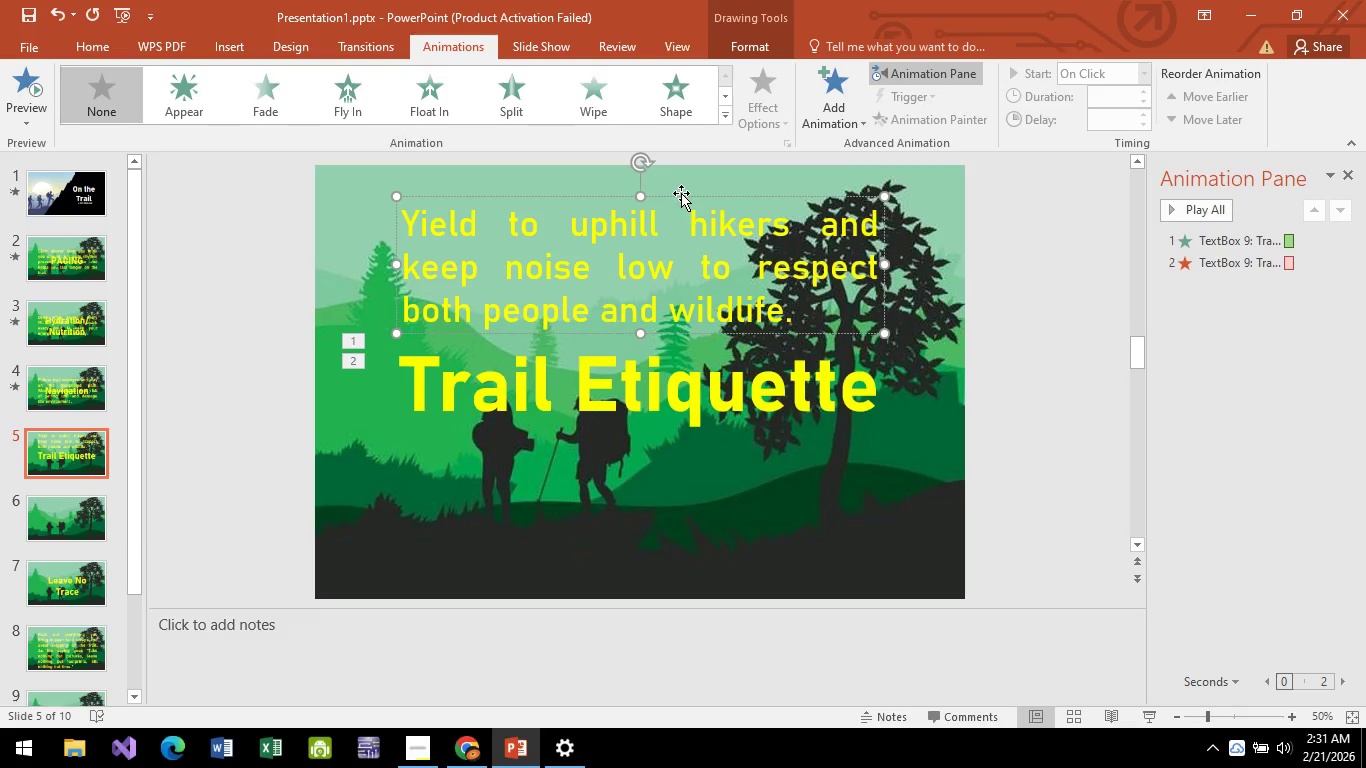 
left_click([681, 193])
 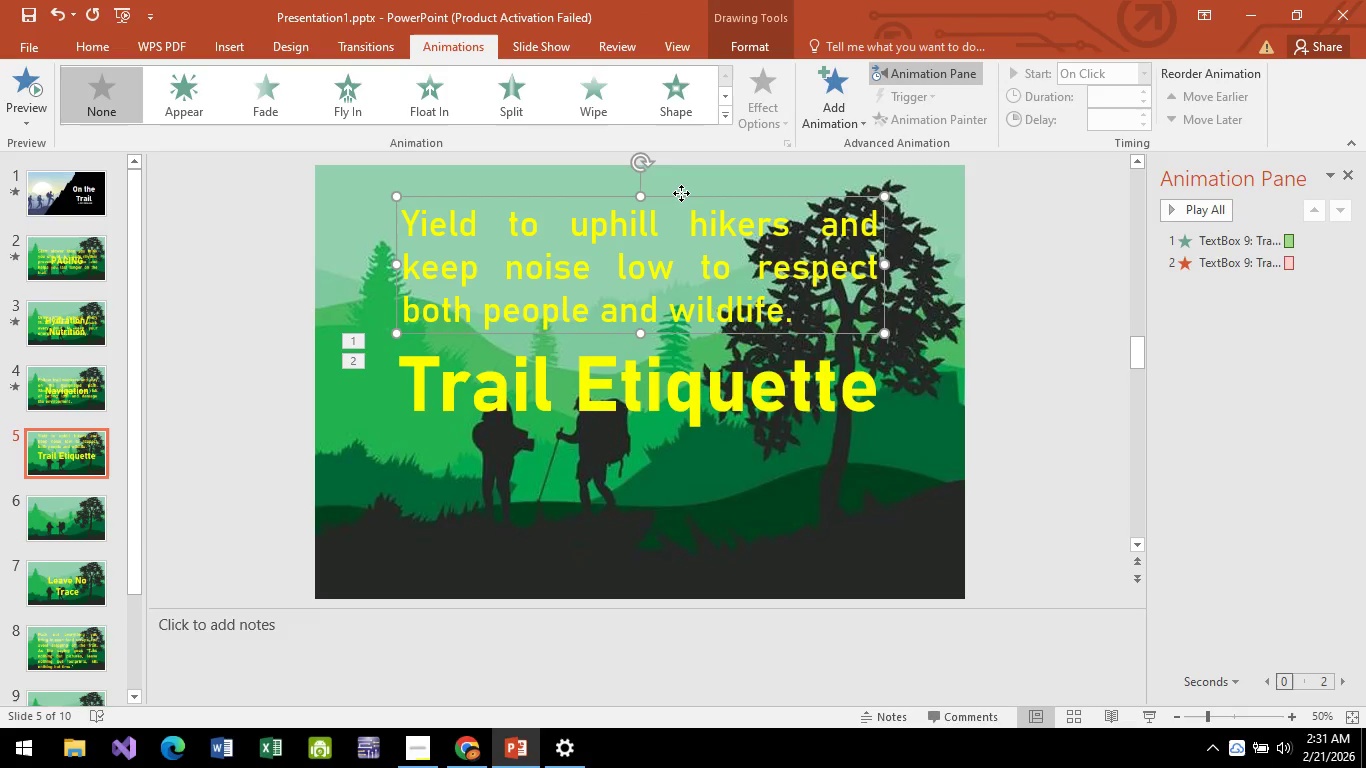 
left_click_drag(start_coordinate=[681, 193], to_coordinate=[683, 312])
 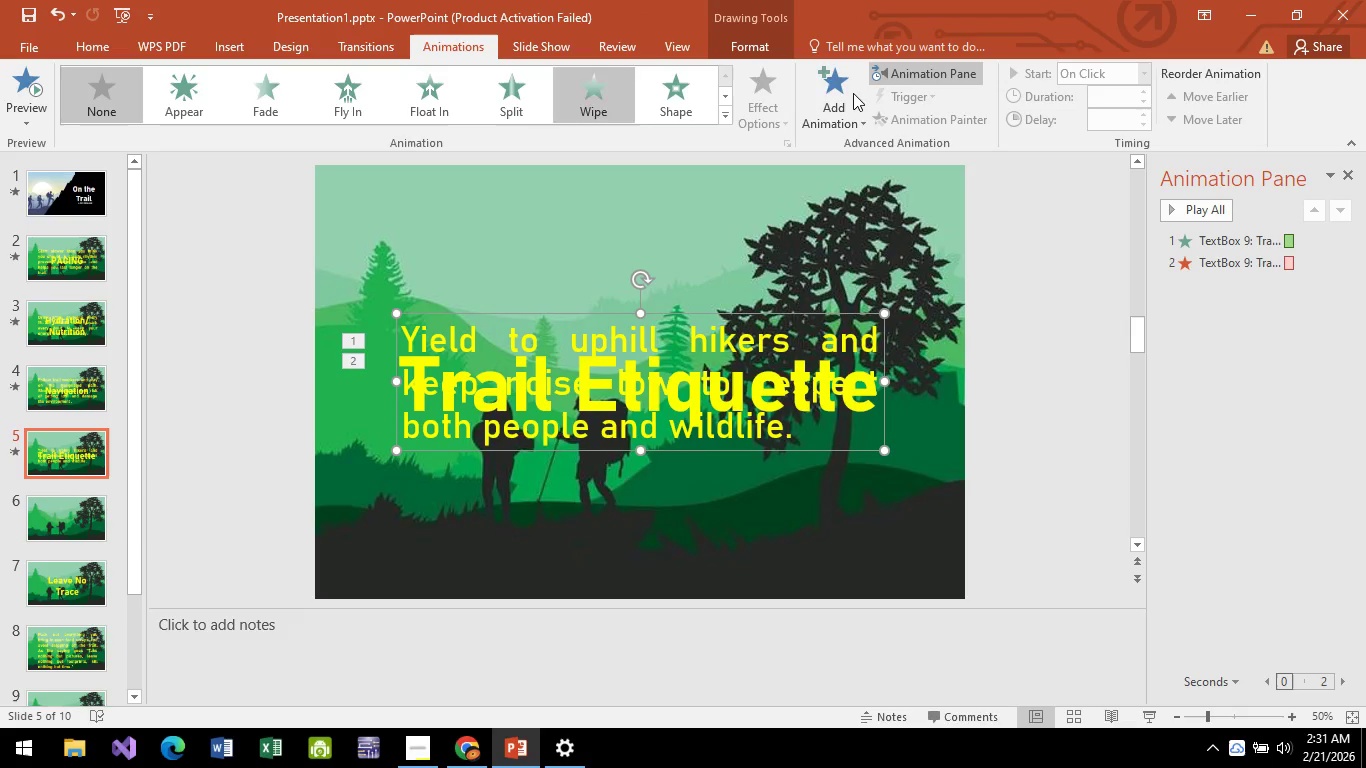 
left_click([835, 98])
 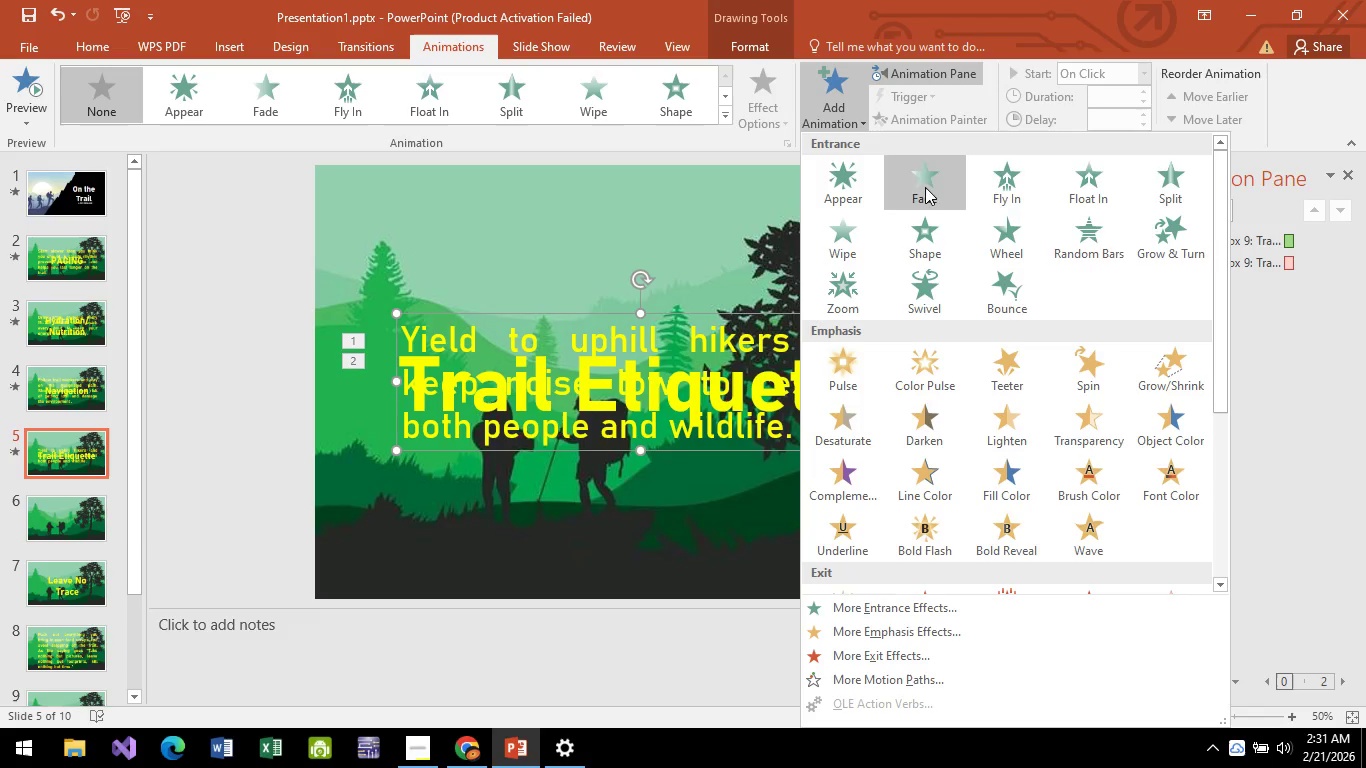 
left_click([923, 184])
 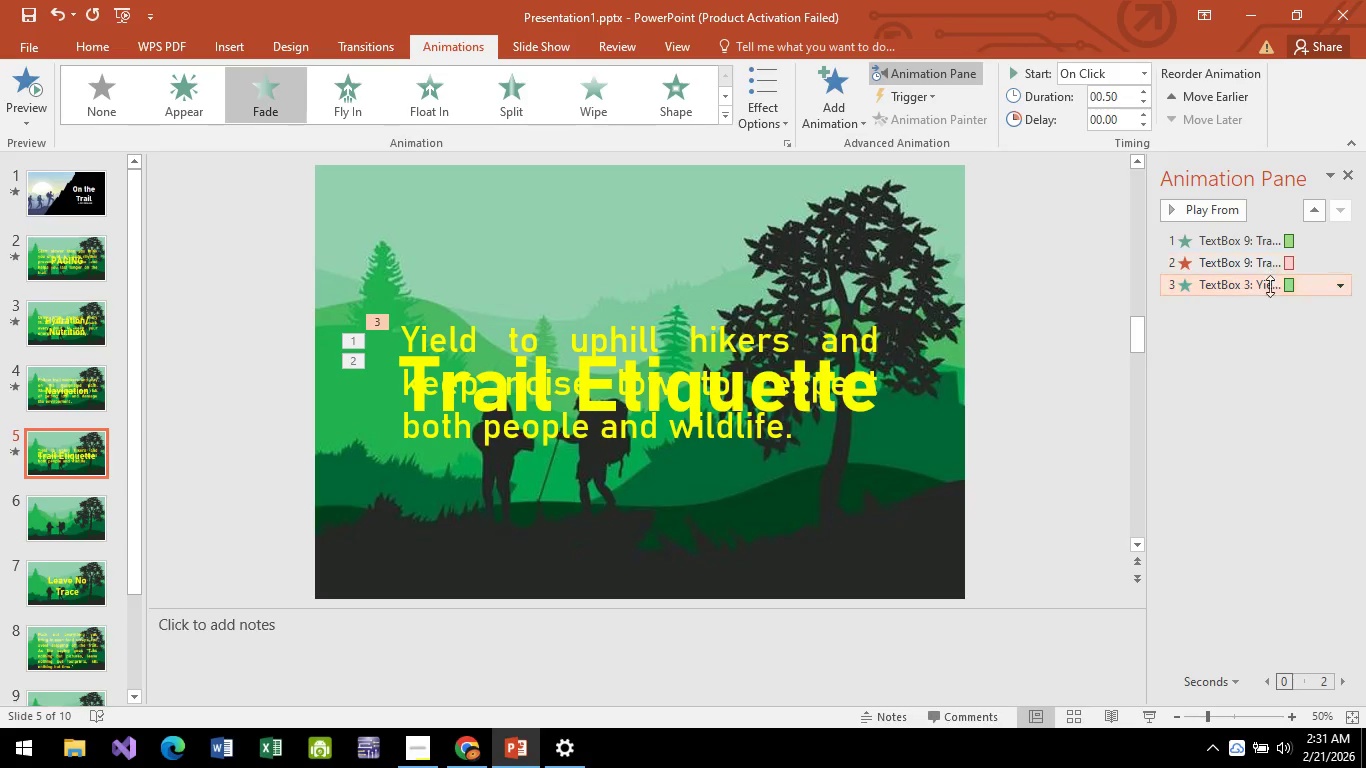 
right_click([1262, 287])
 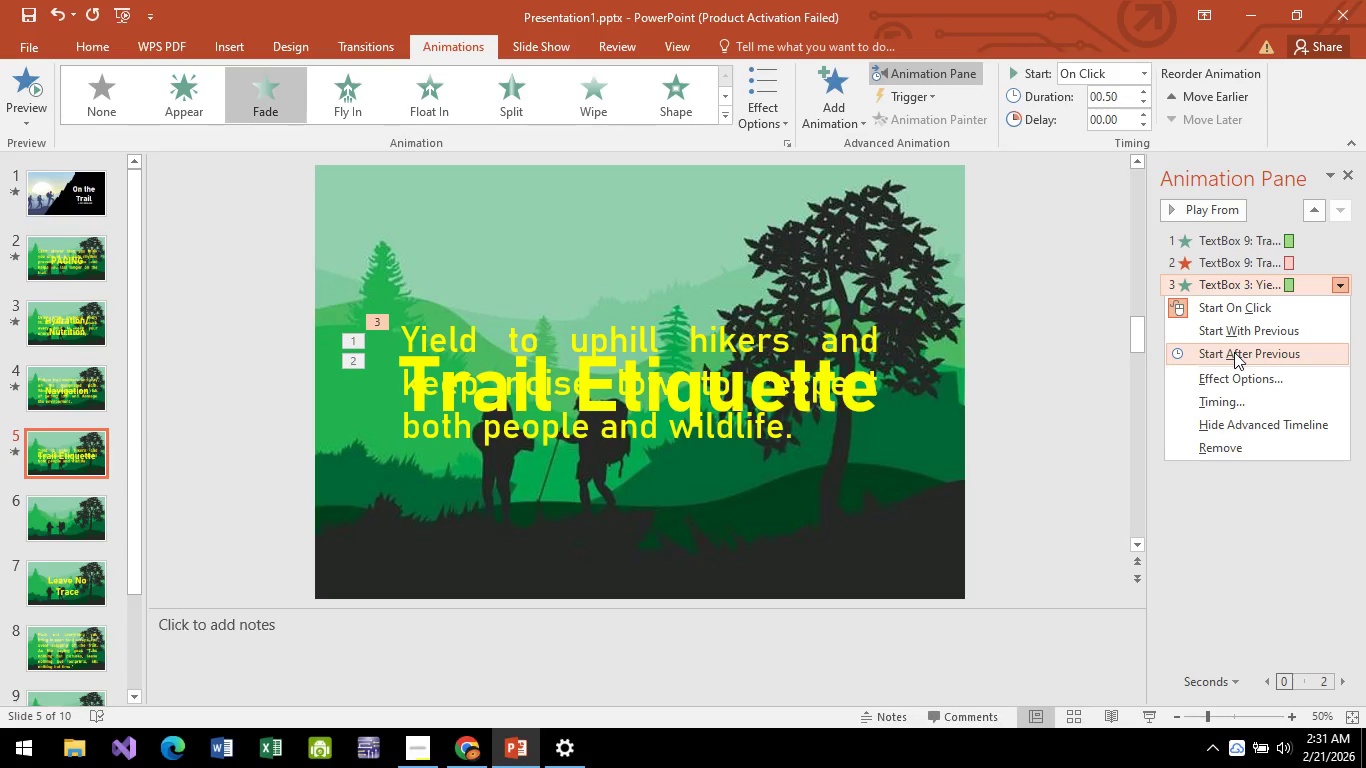 
left_click([1234, 352])
 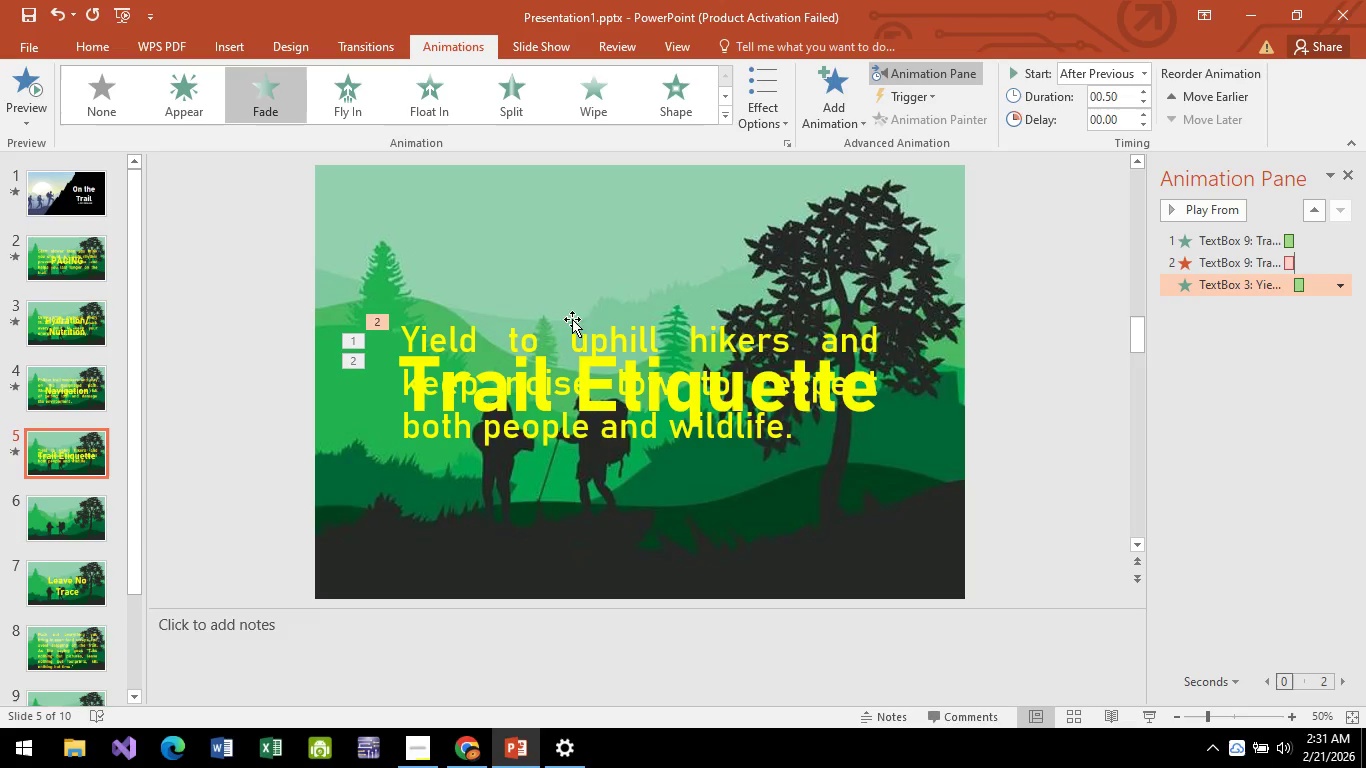 
wait(10.3)
 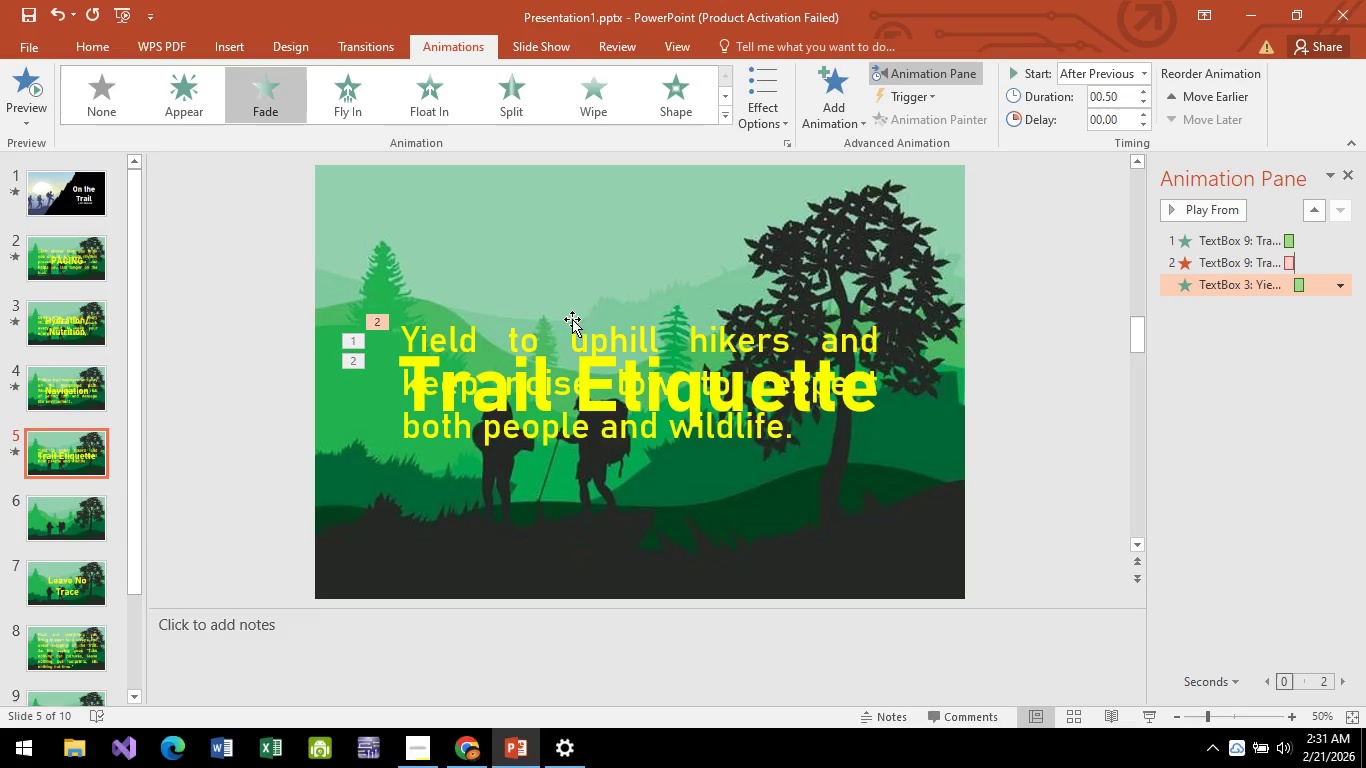 
left_click([841, 104])
 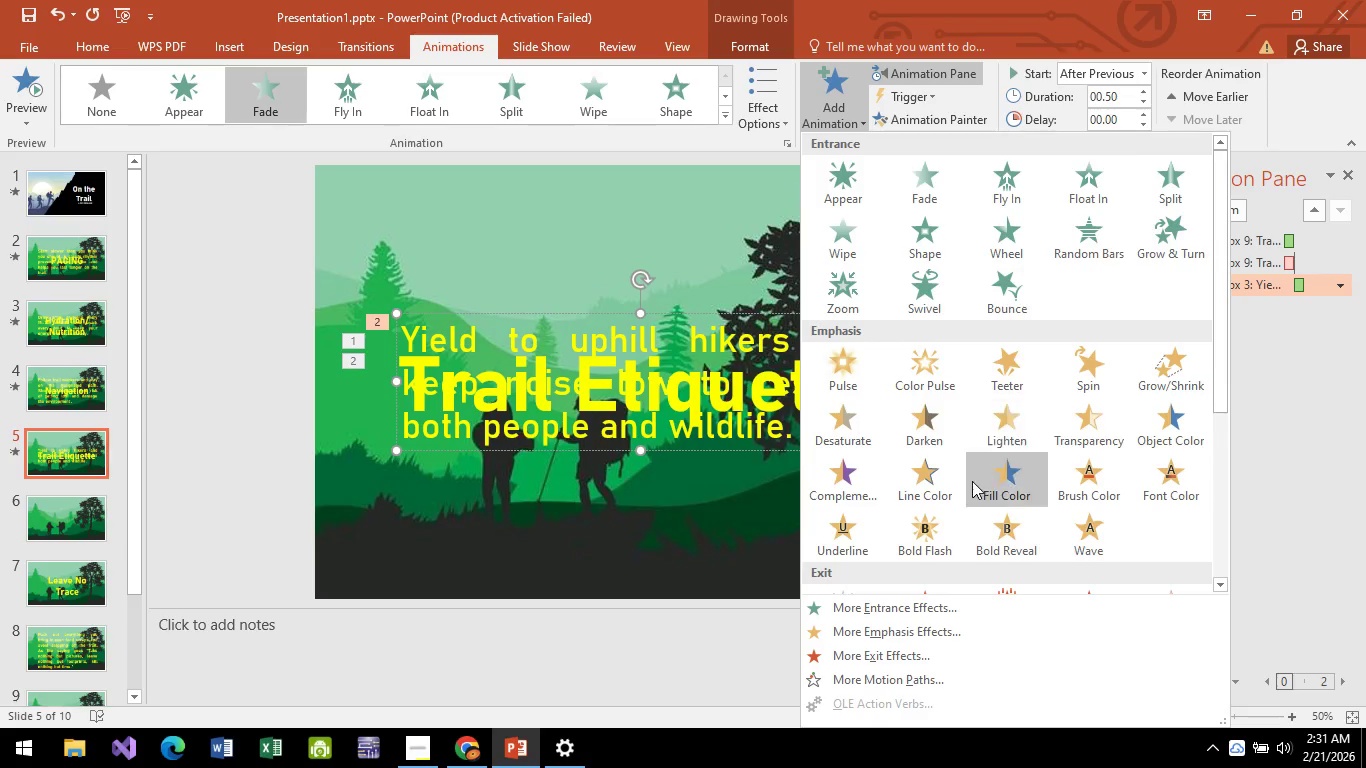 
scroll: coordinate [969, 482], scroll_direction: down, amount: 4.0
 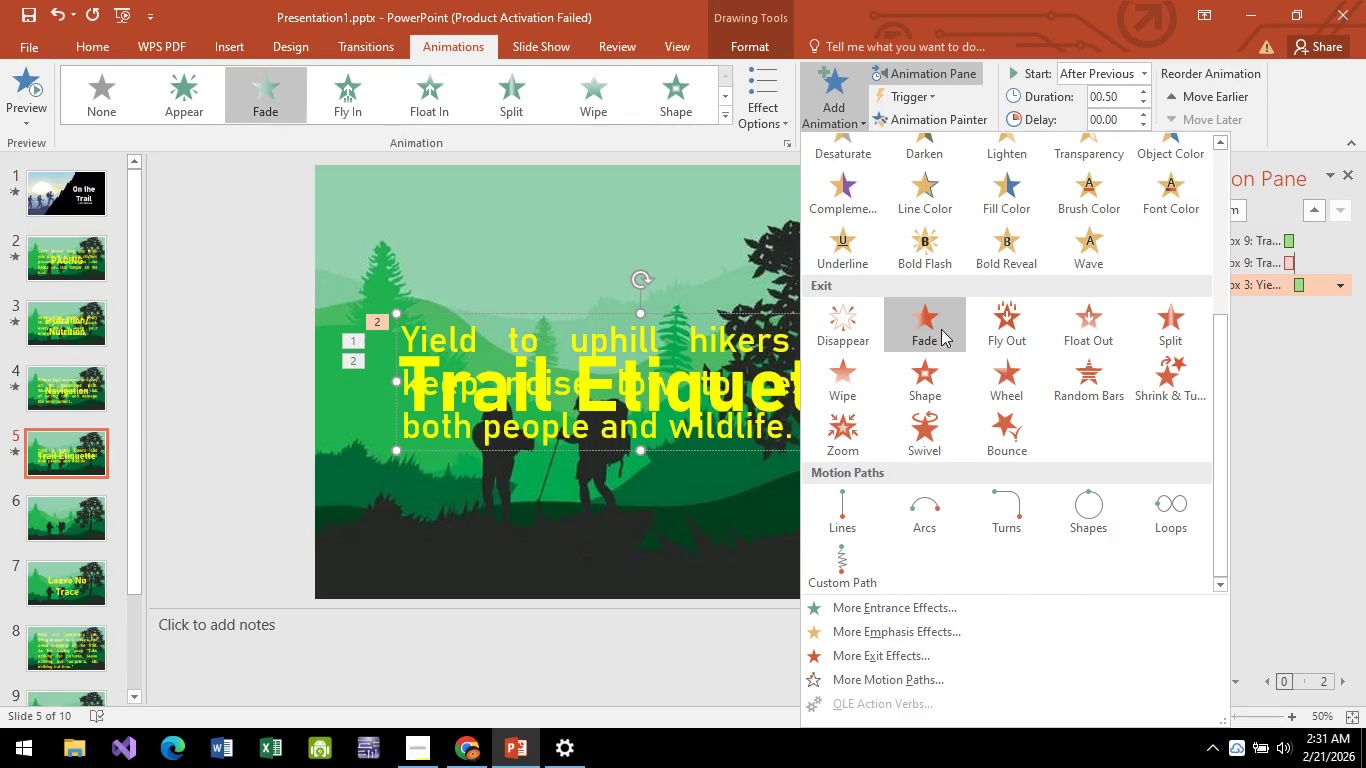 
left_click([941, 329])
 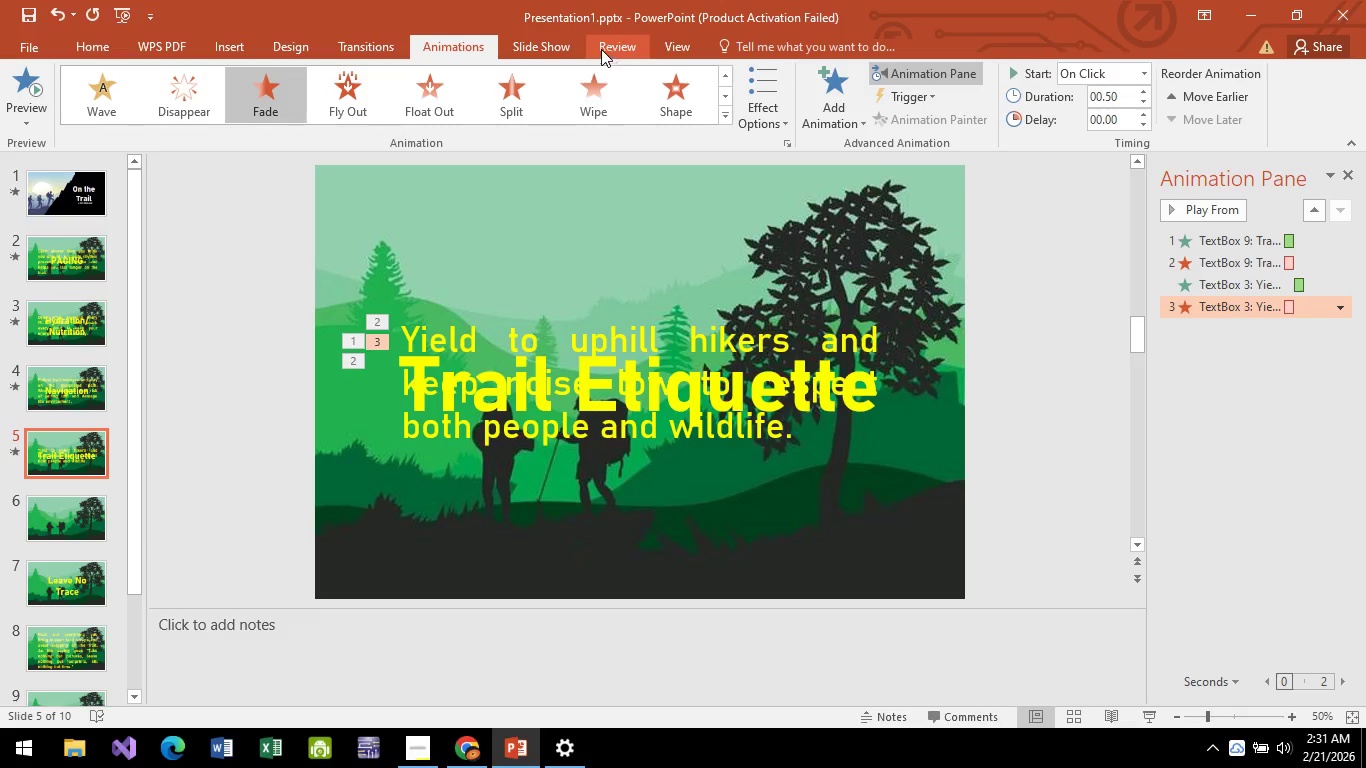 
wait(5.22)
 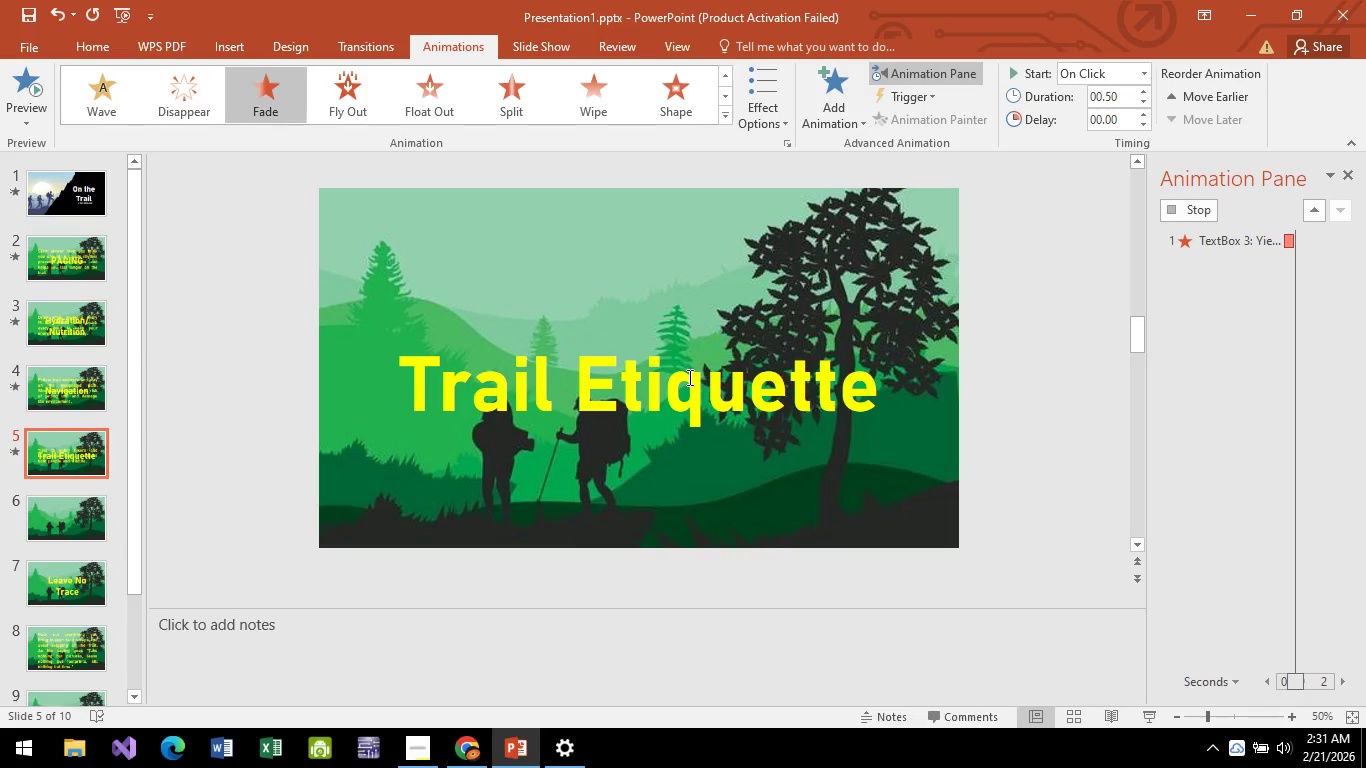 
left_click([512, 46])
 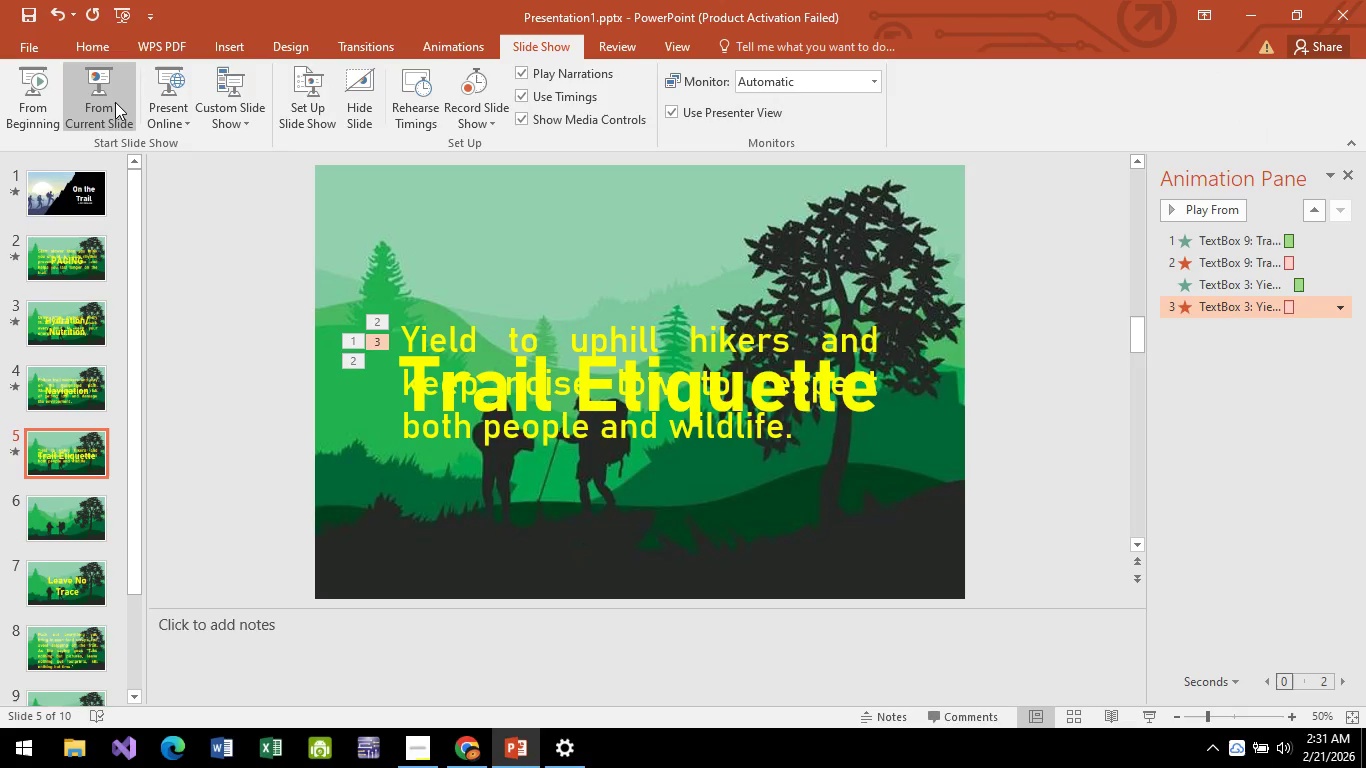 
left_click([115, 102])
 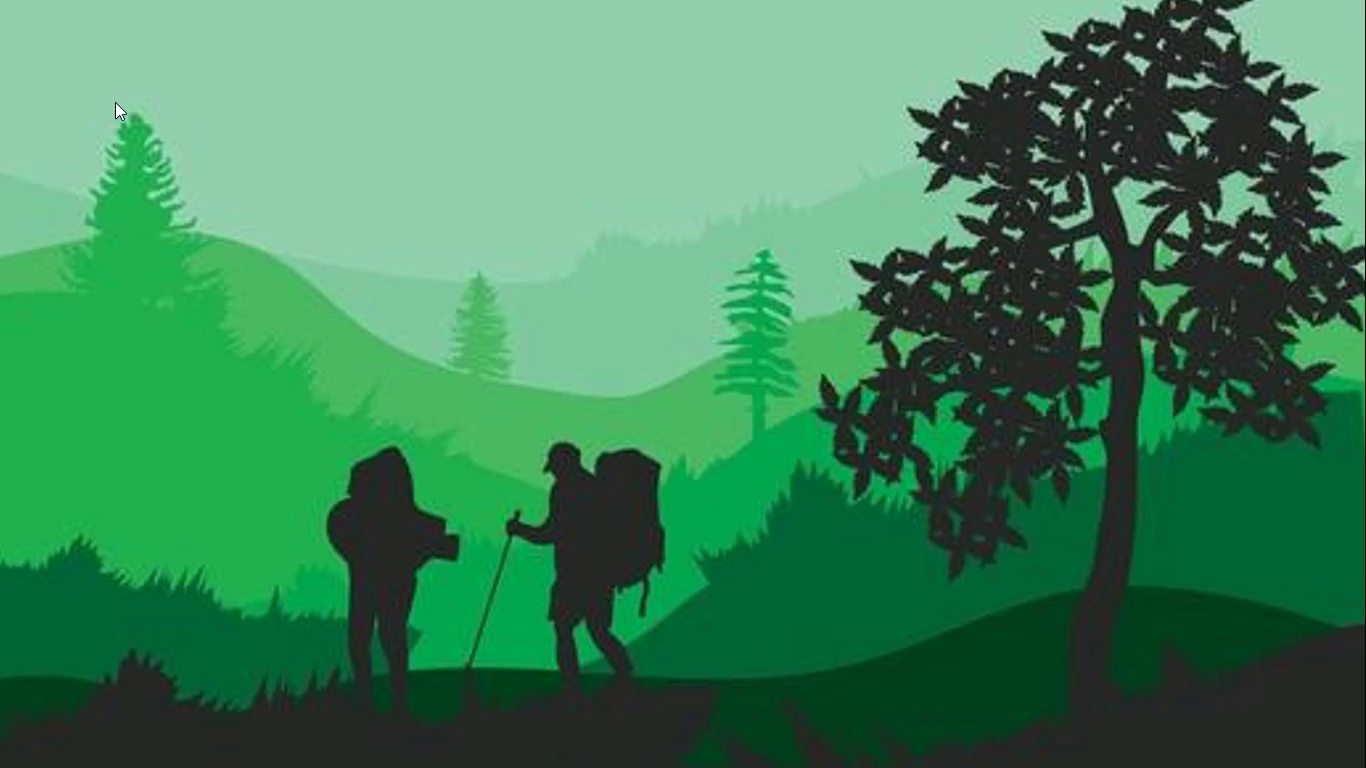 
key(Space)
 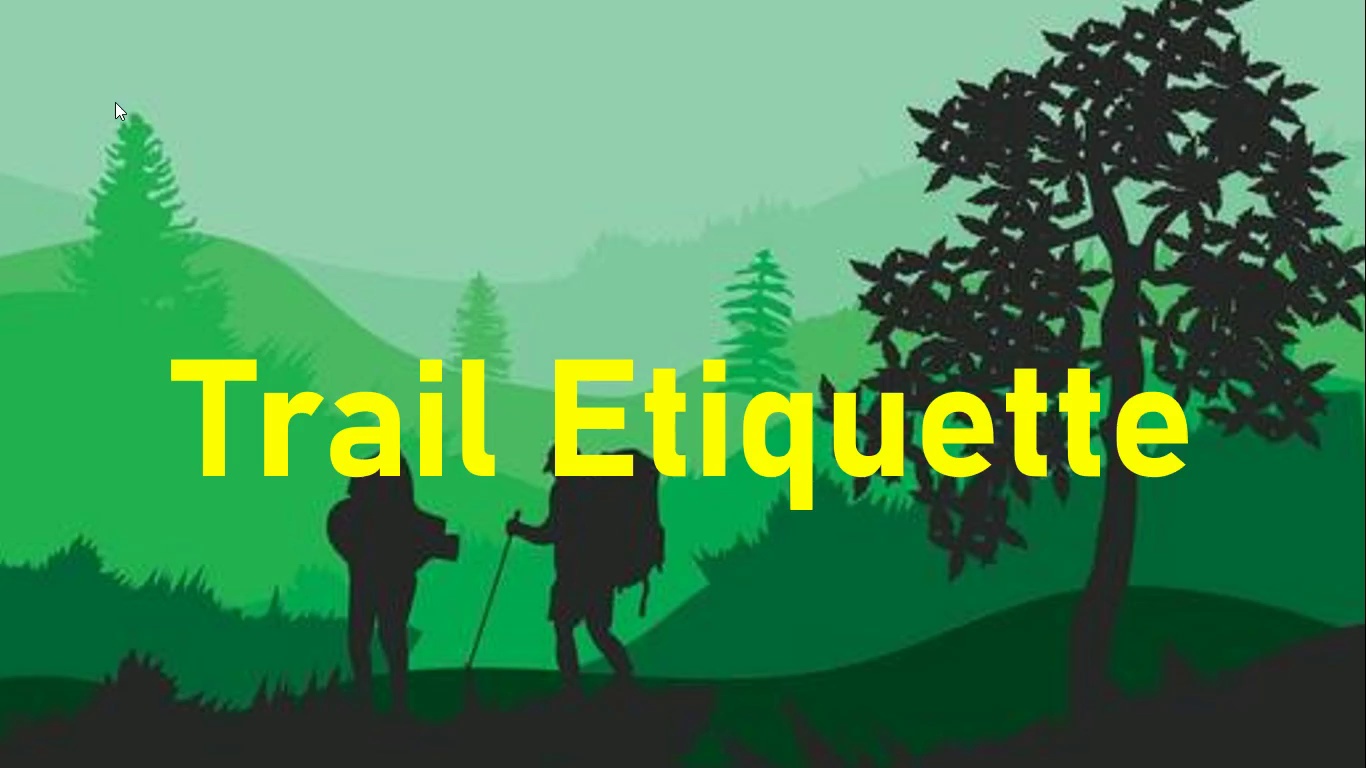 
key(Space)
 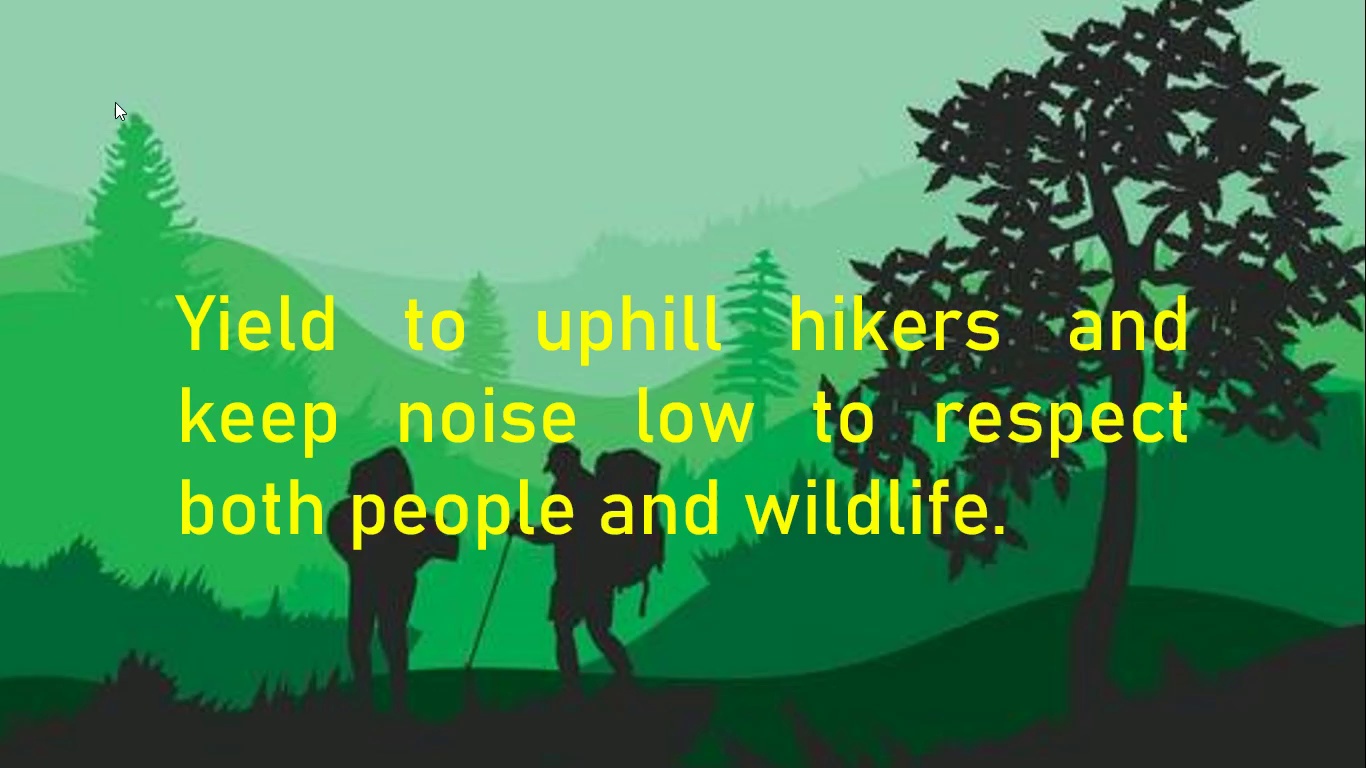 
key(Space)
 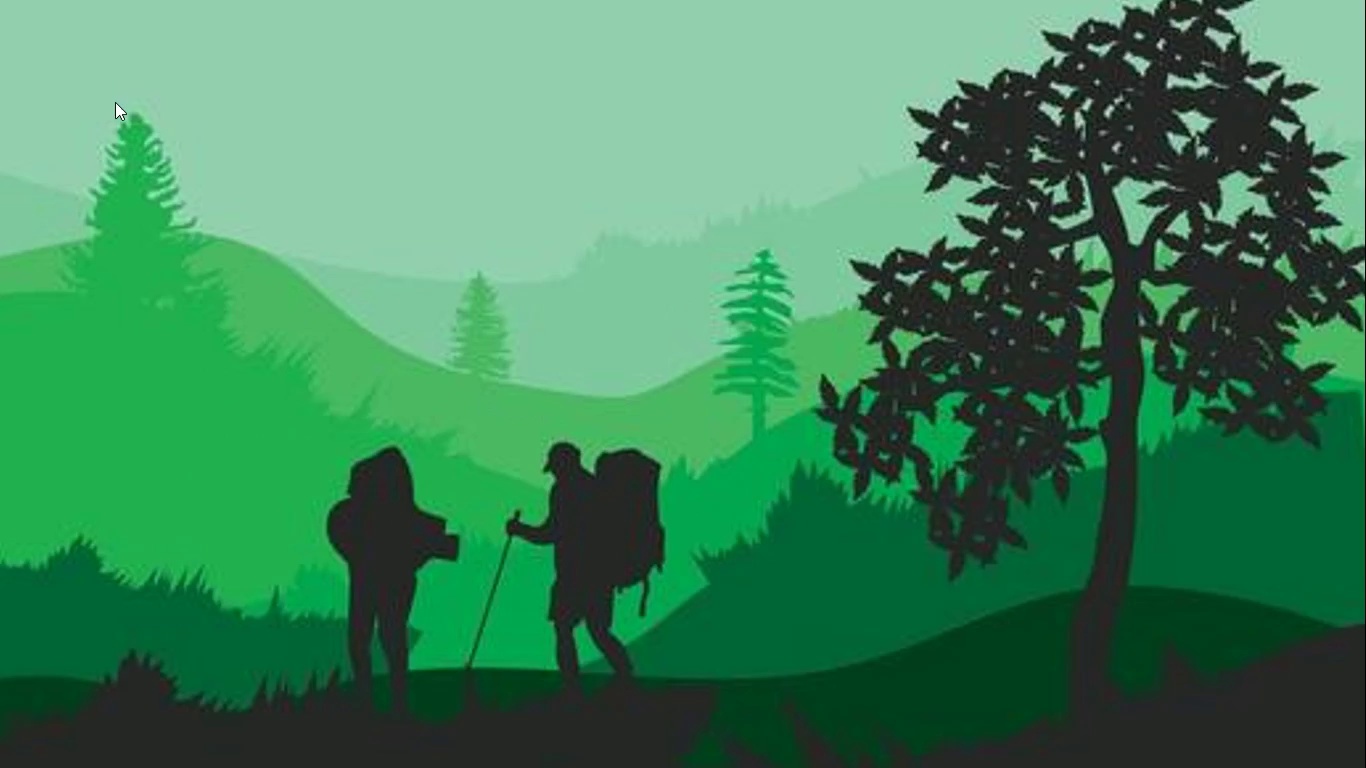 
key(Space)
 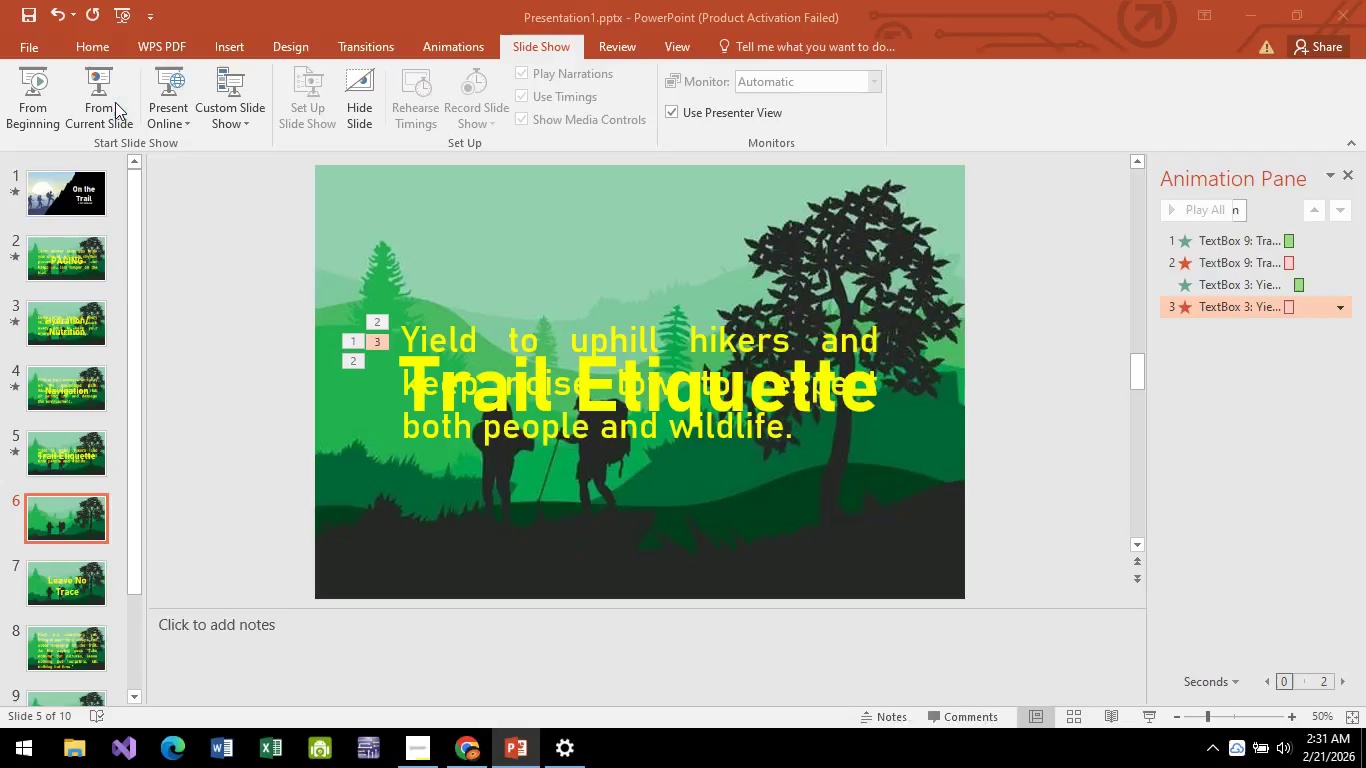 
key(Escape)
 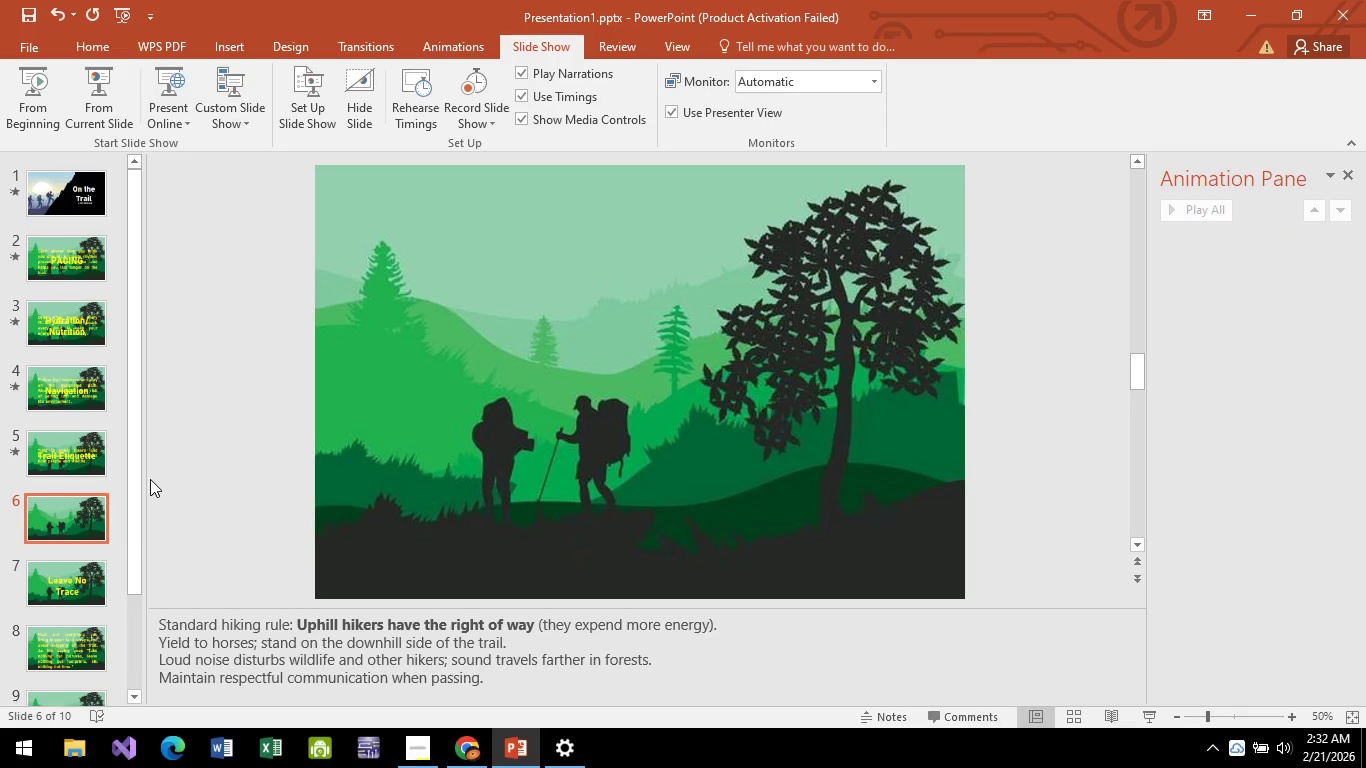 
left_click([299, 674])
 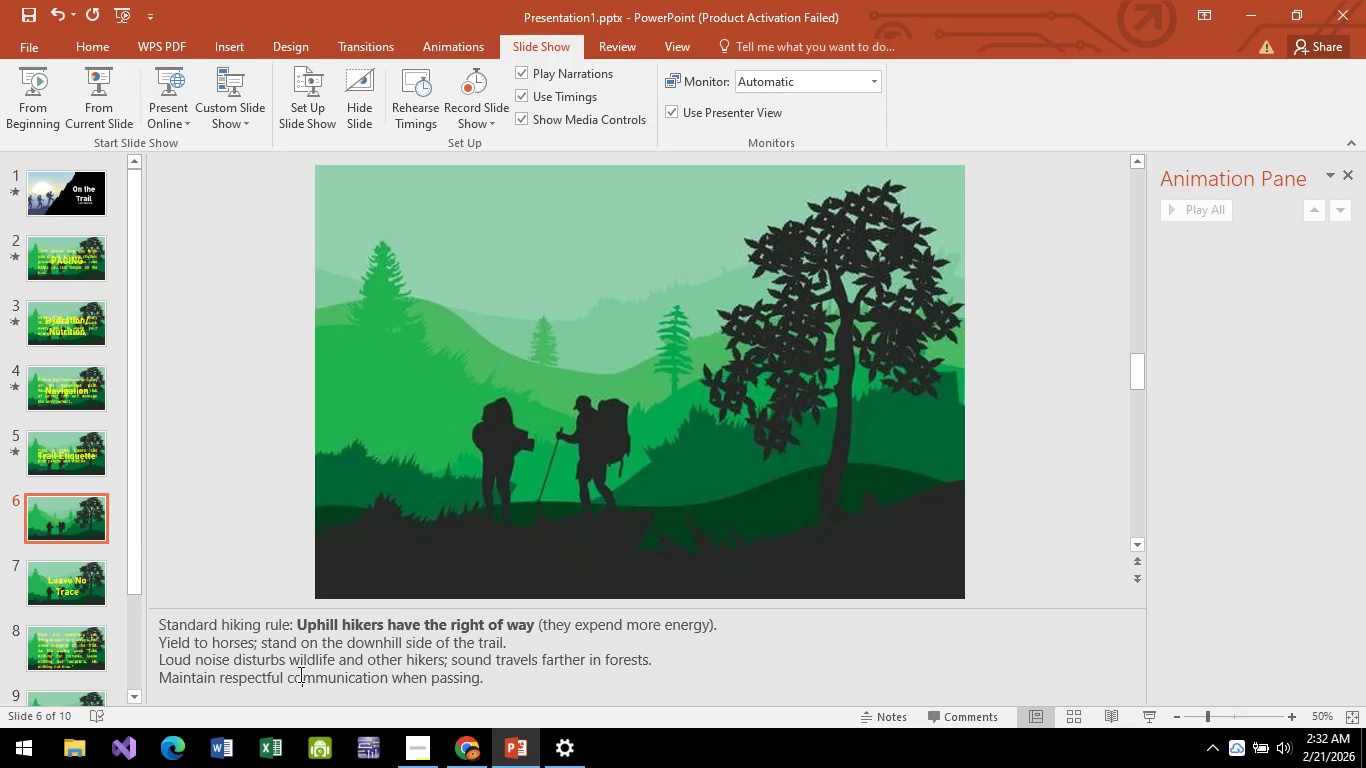 
key(Control+A)
 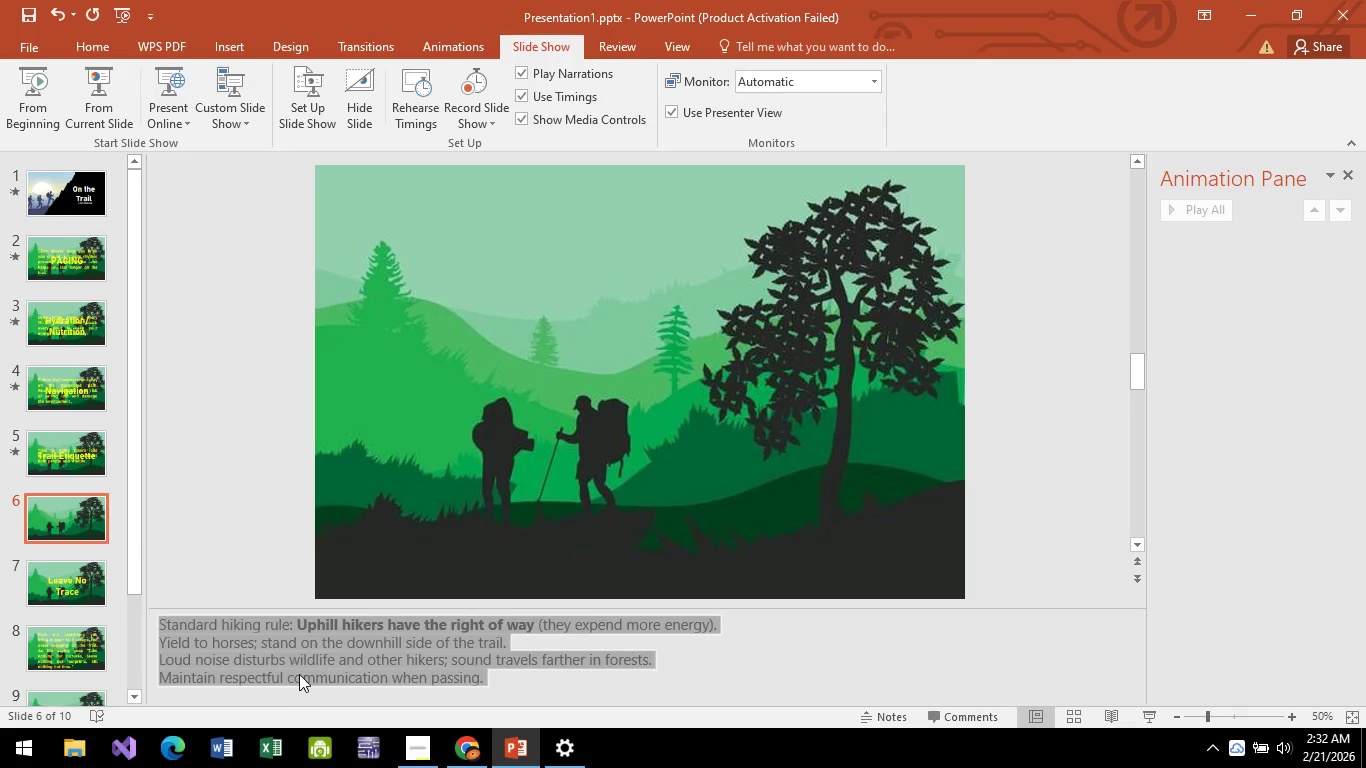 
key(Control+C)
 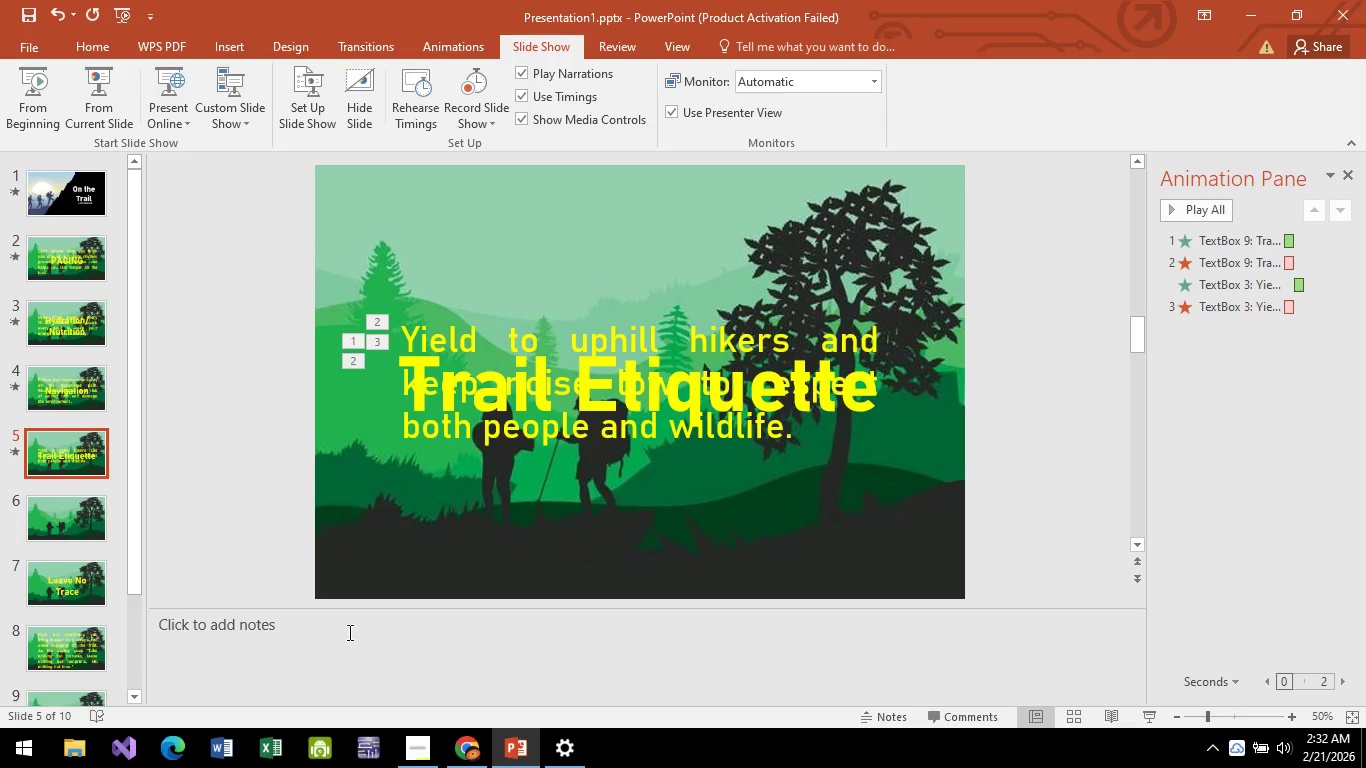 
left_click([348, 648])
 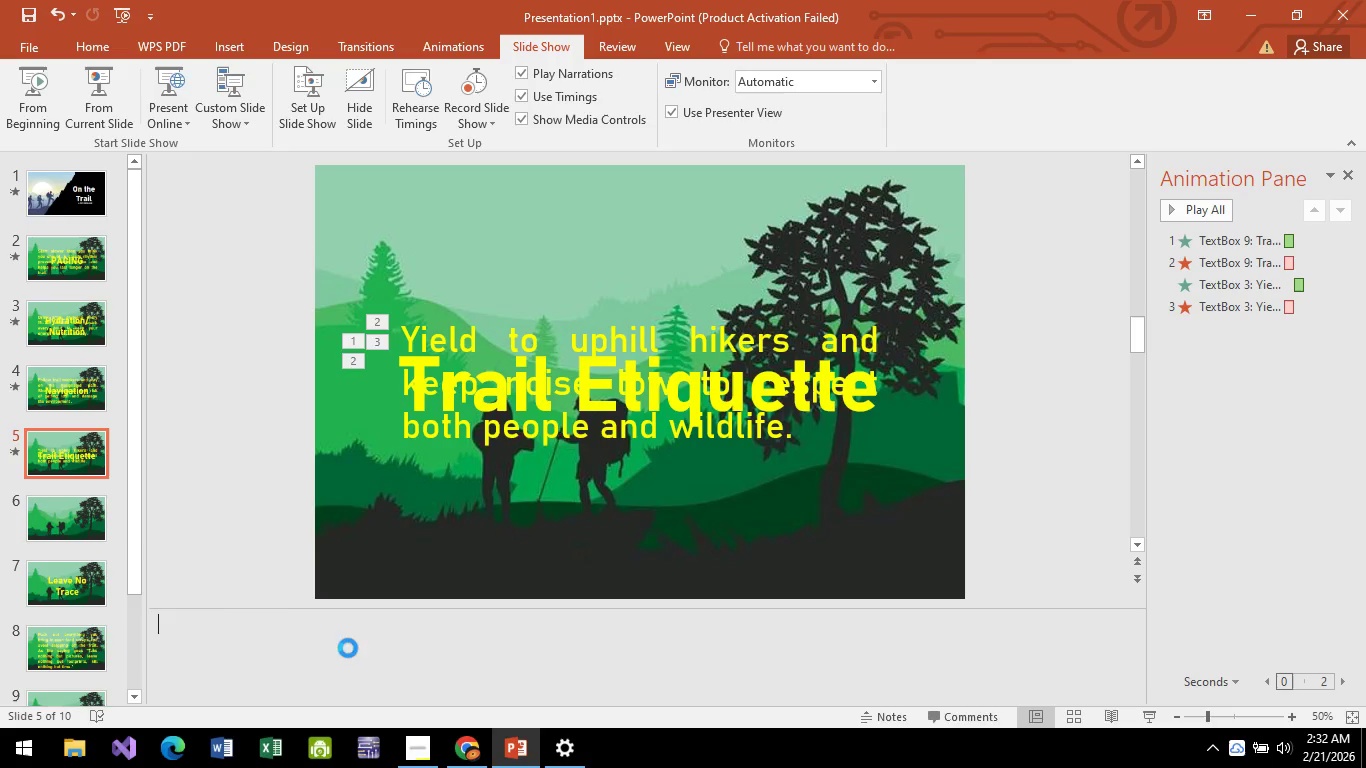 
key(Control+ControlLeft)
 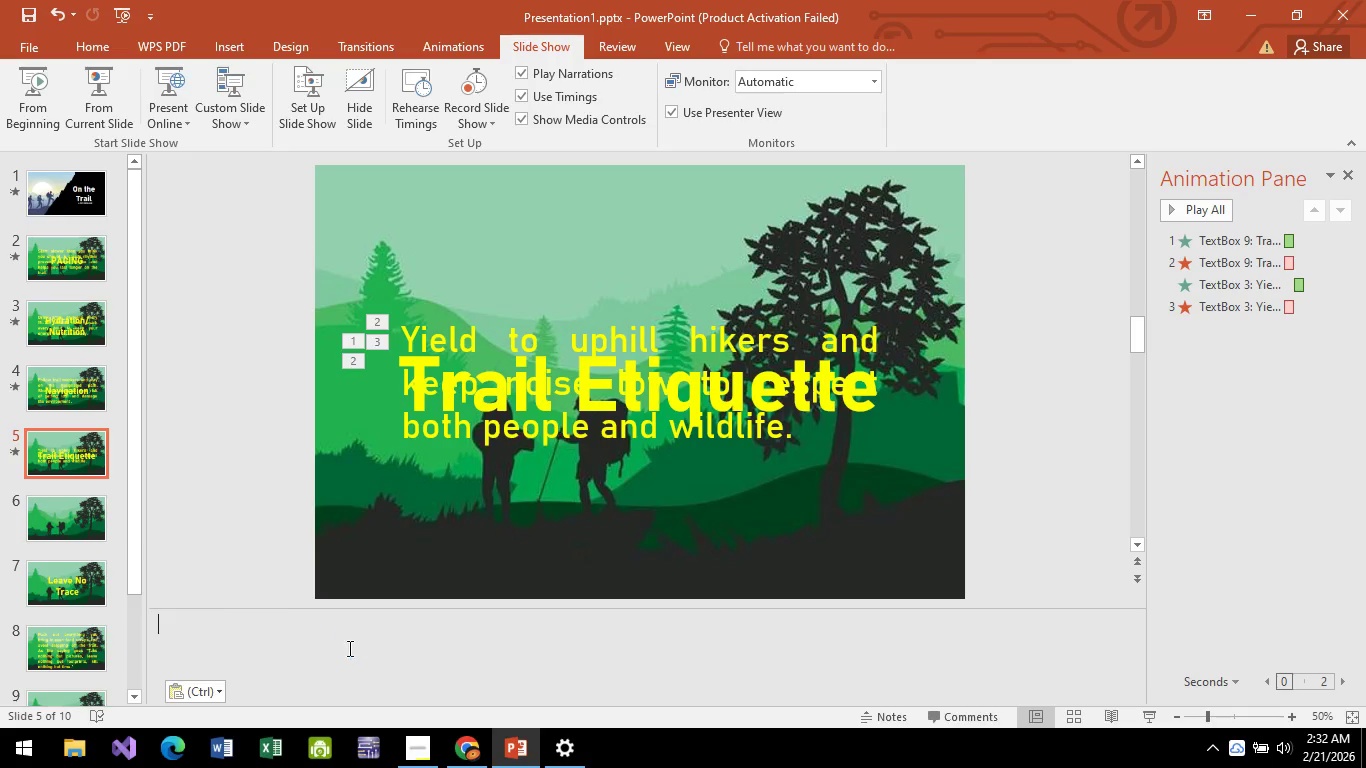 
key(Control+V)
 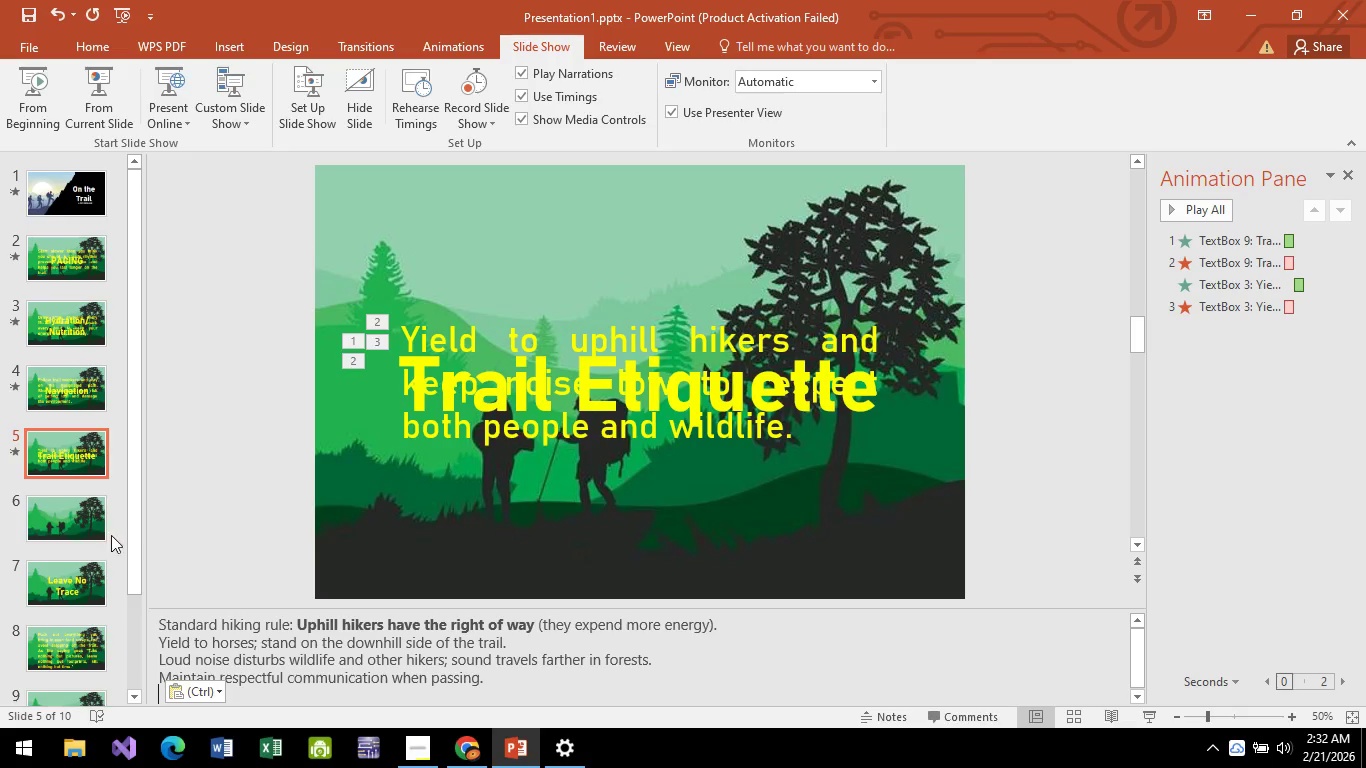 
mouse_move([62, 507])
 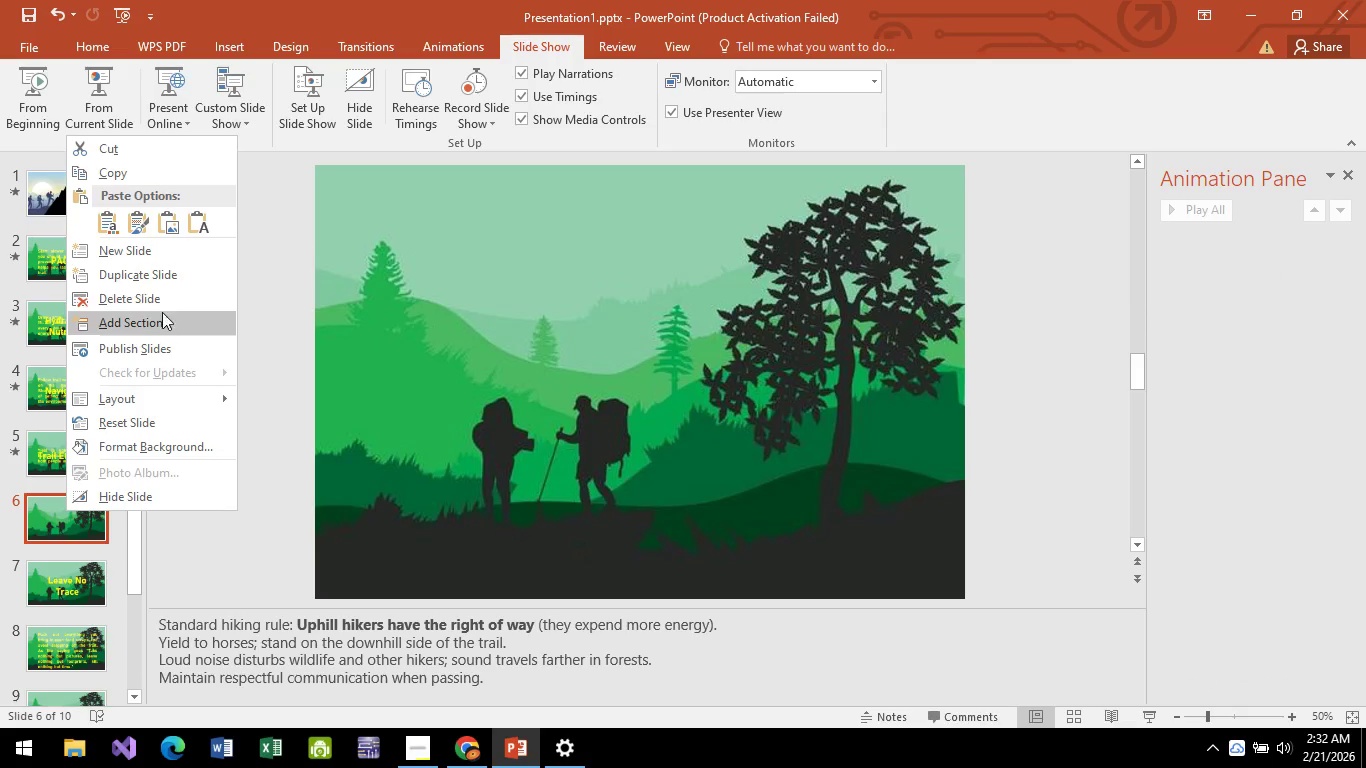 
left_click([162, 301])
 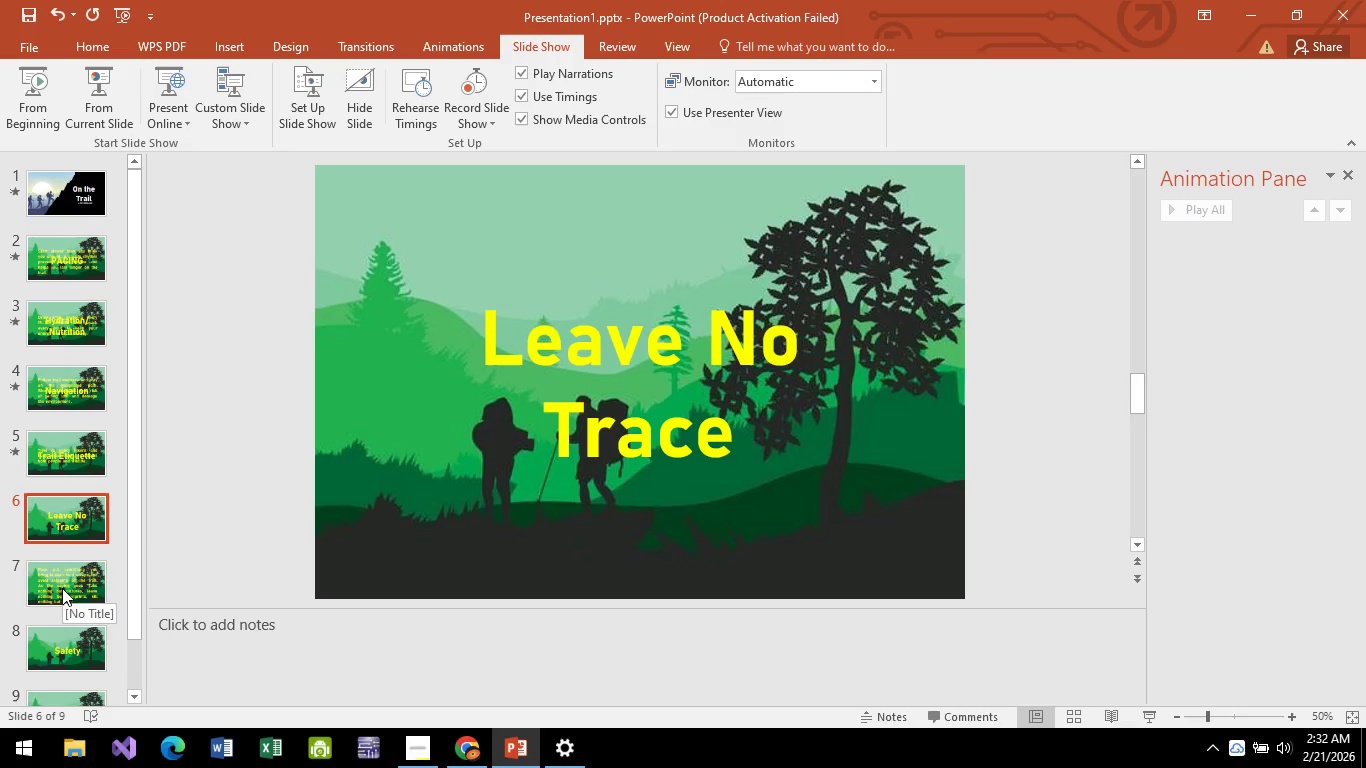 
left_click([62, 588])
 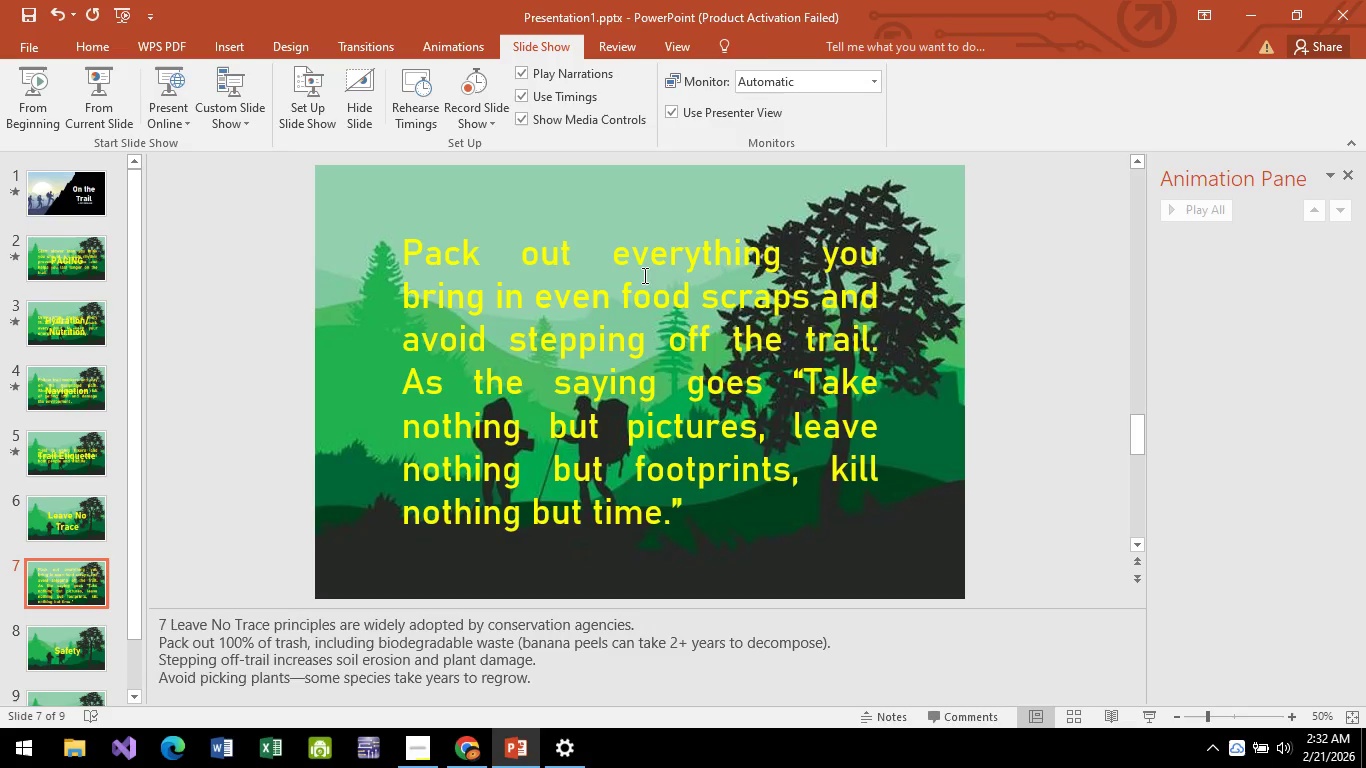 
left_click([643, 275])
 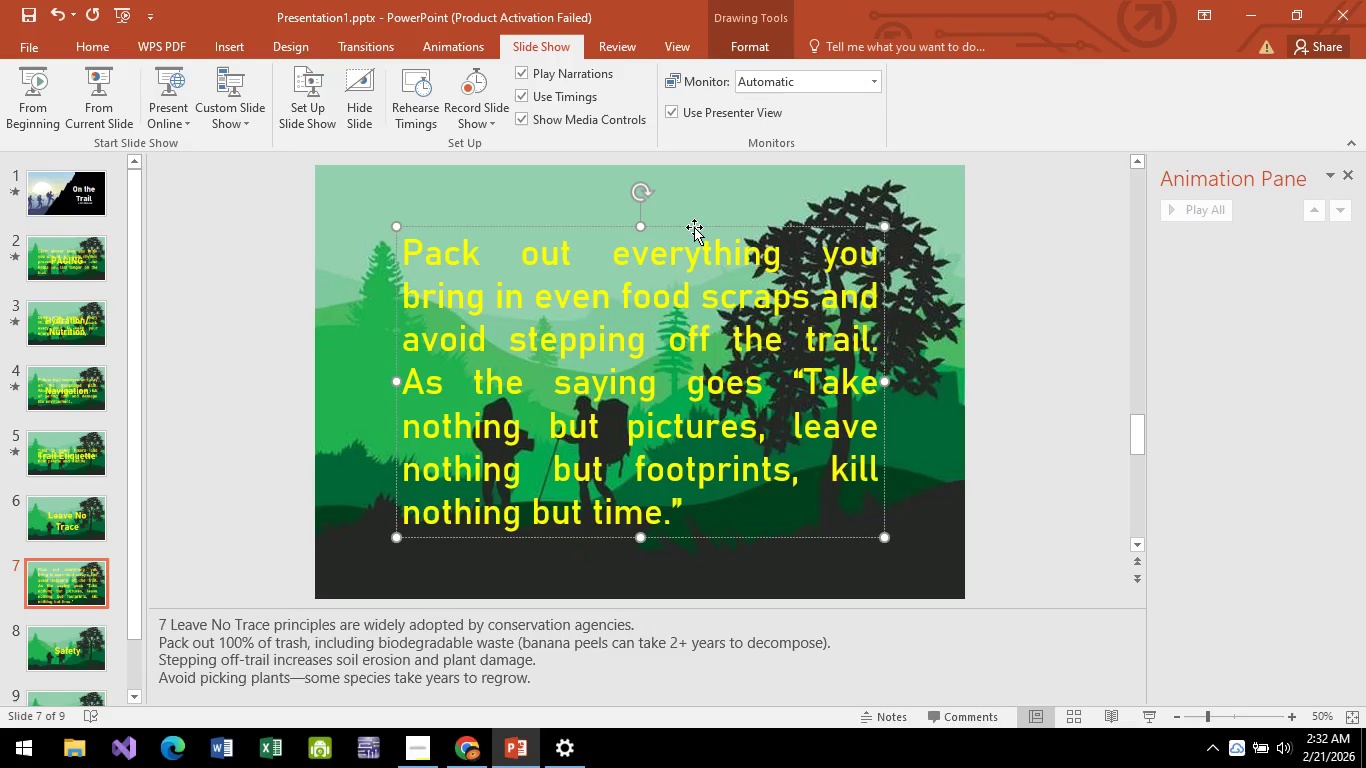 
left_click([694, 227])
 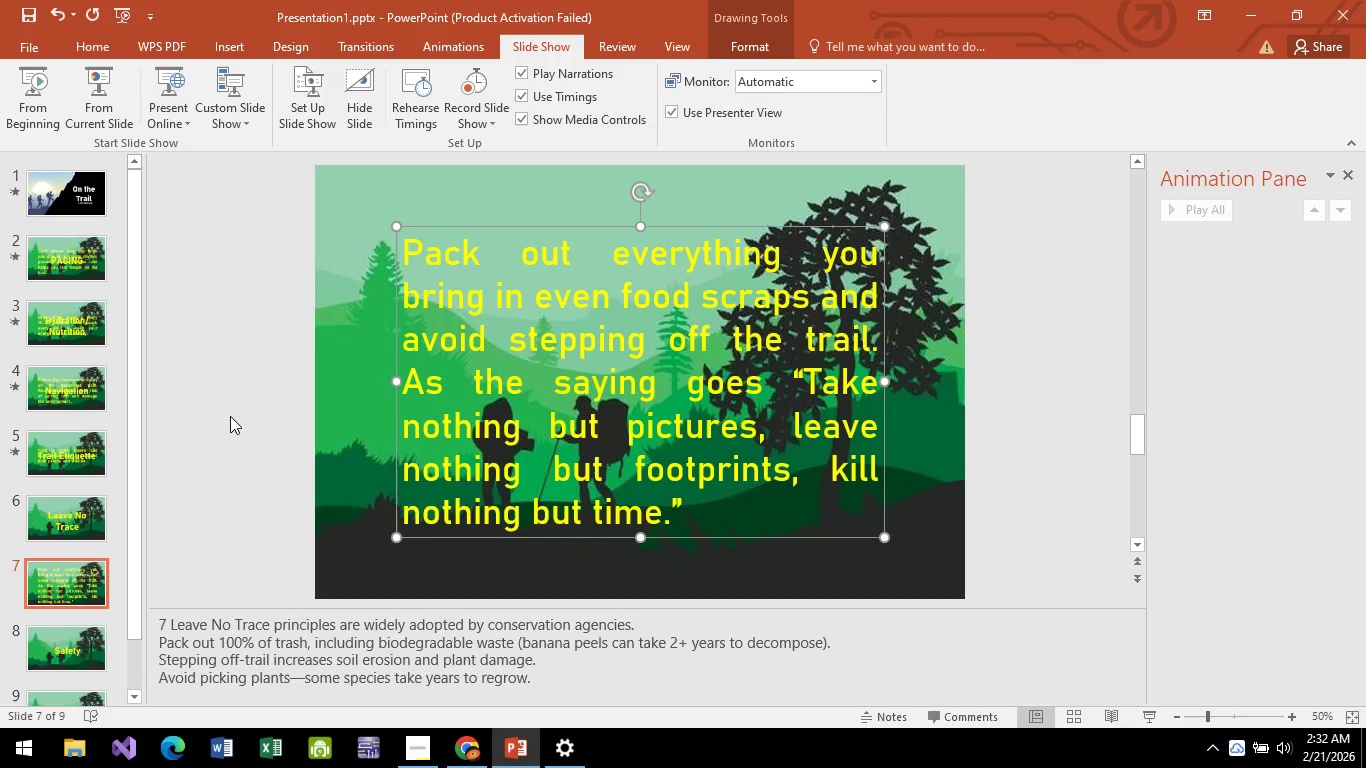 
key(Control+C)
 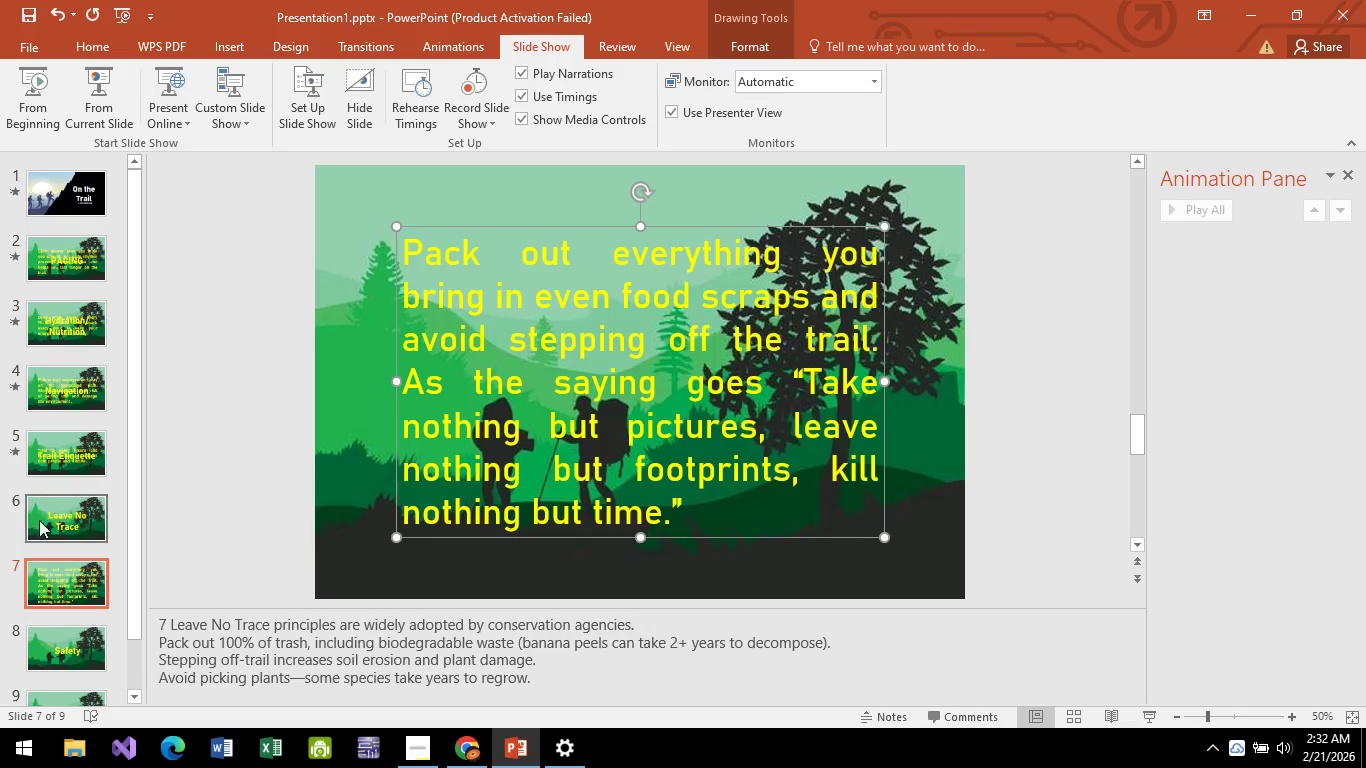 
left_click([40, 519])
 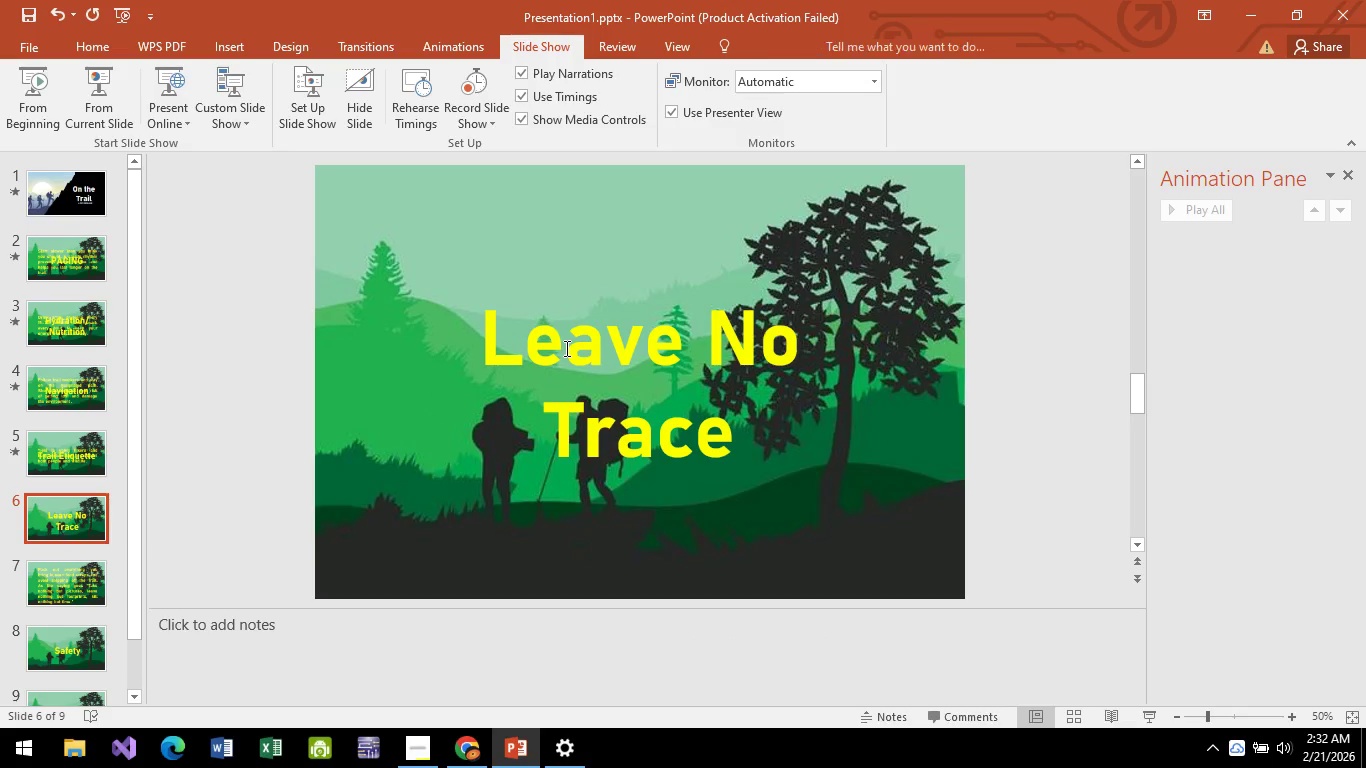 
left_click([565, 348])
 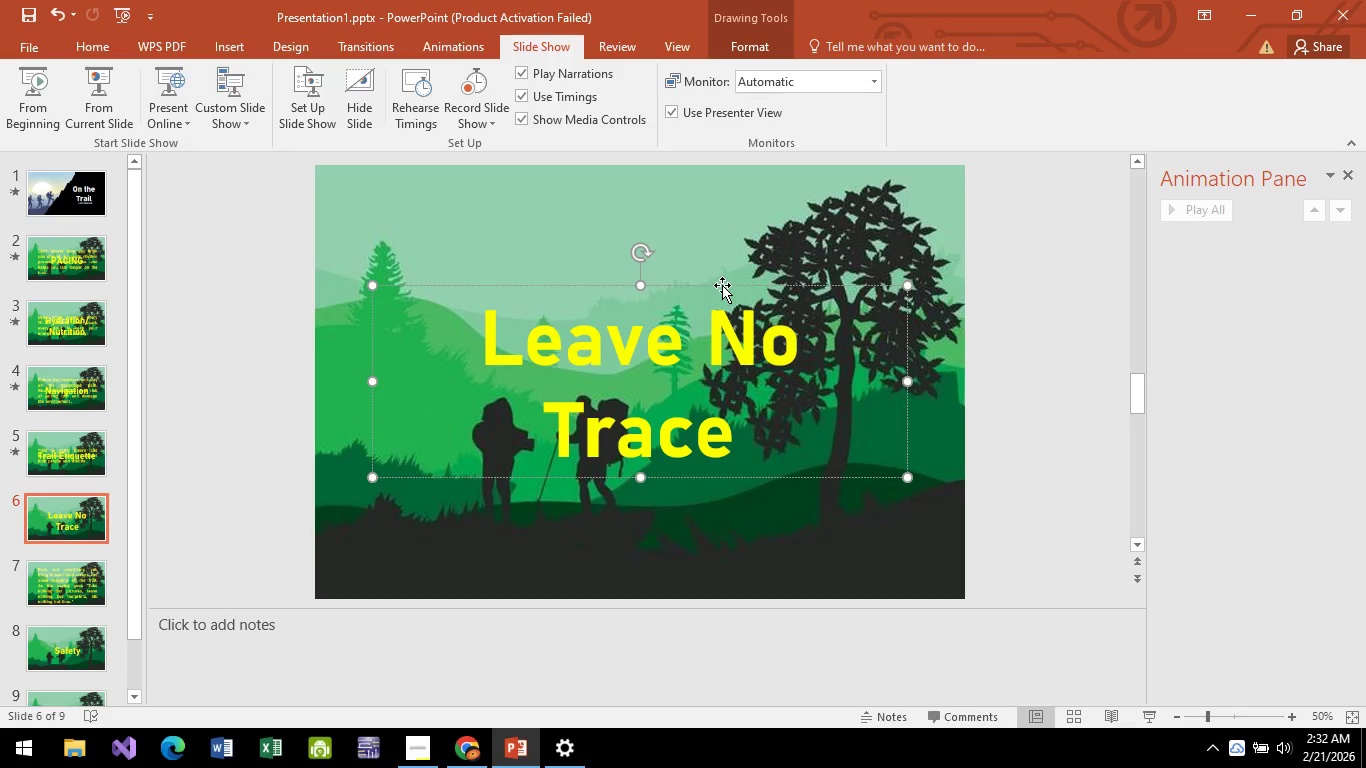 
left_click([722, 285])
 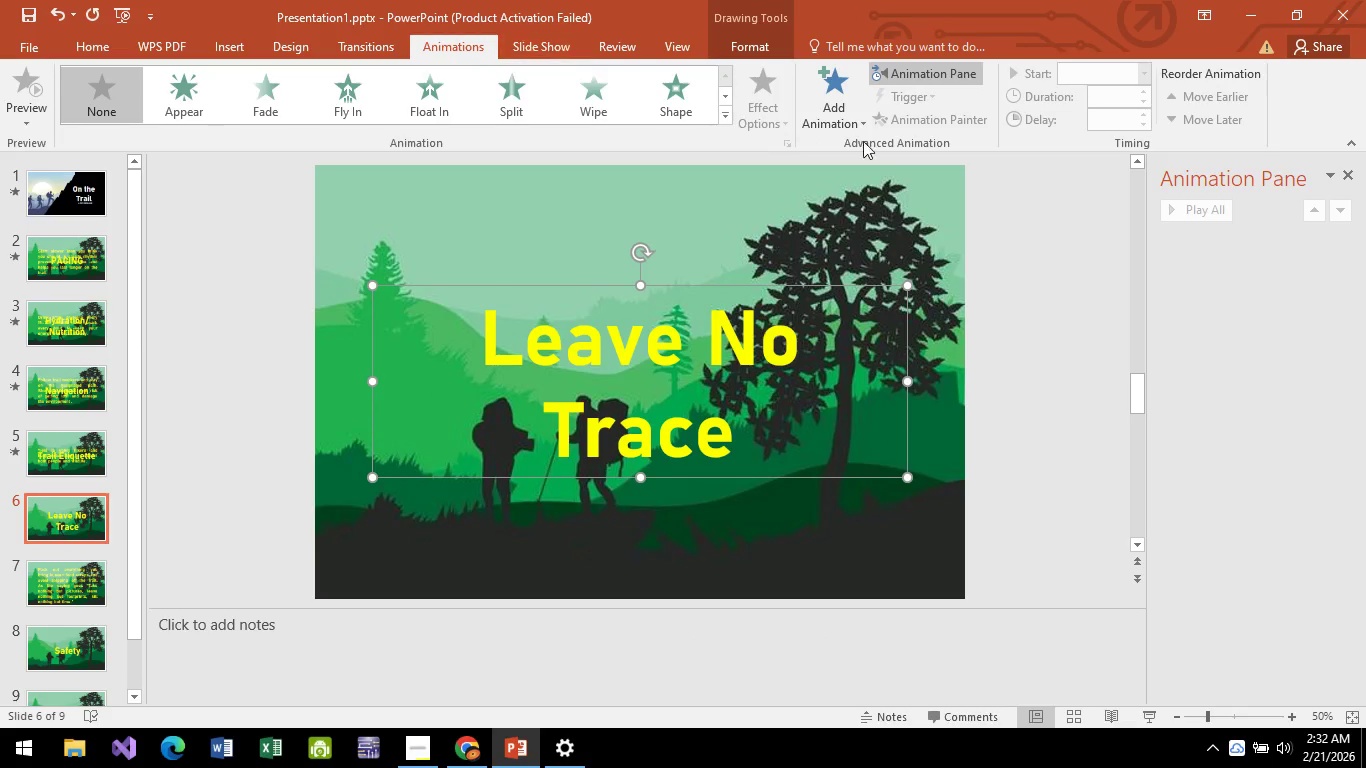 
mouse_move([826, 137])
 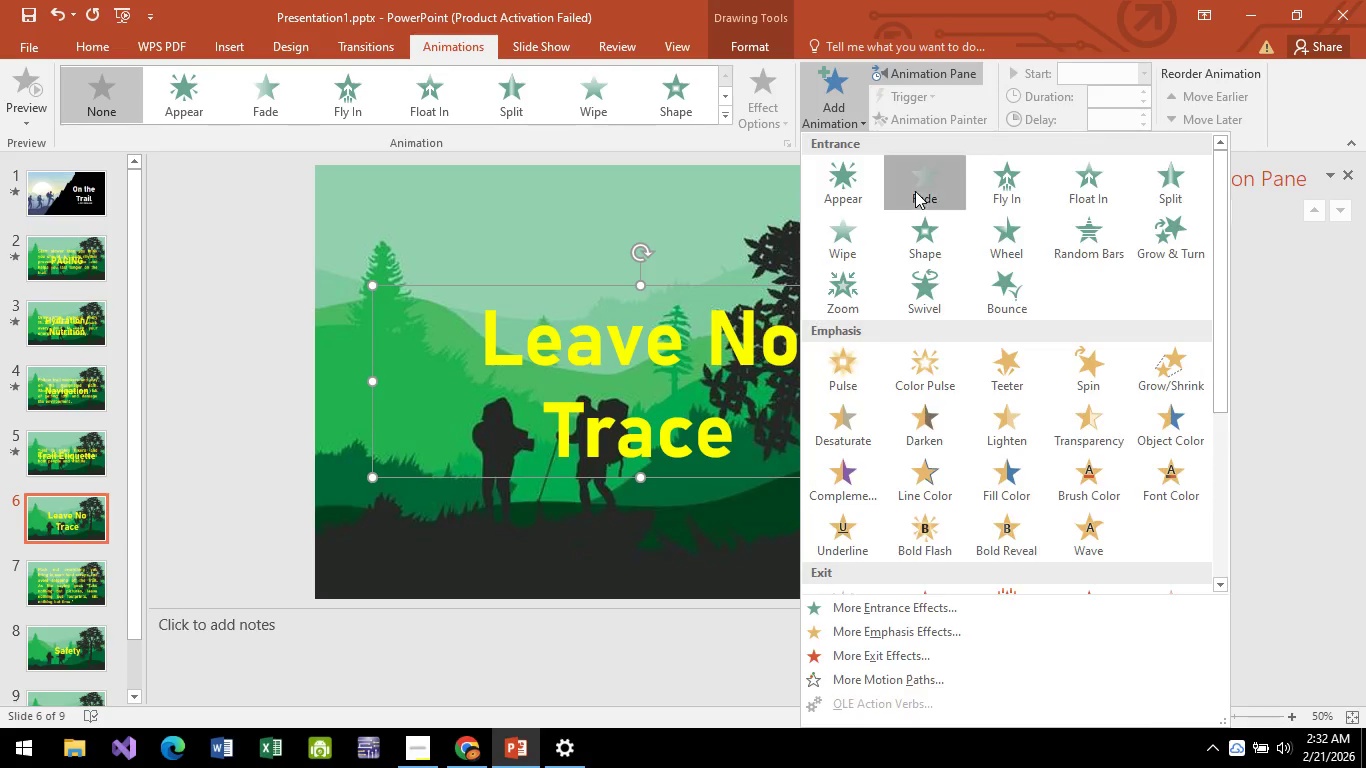 
left_click([915, 191])
 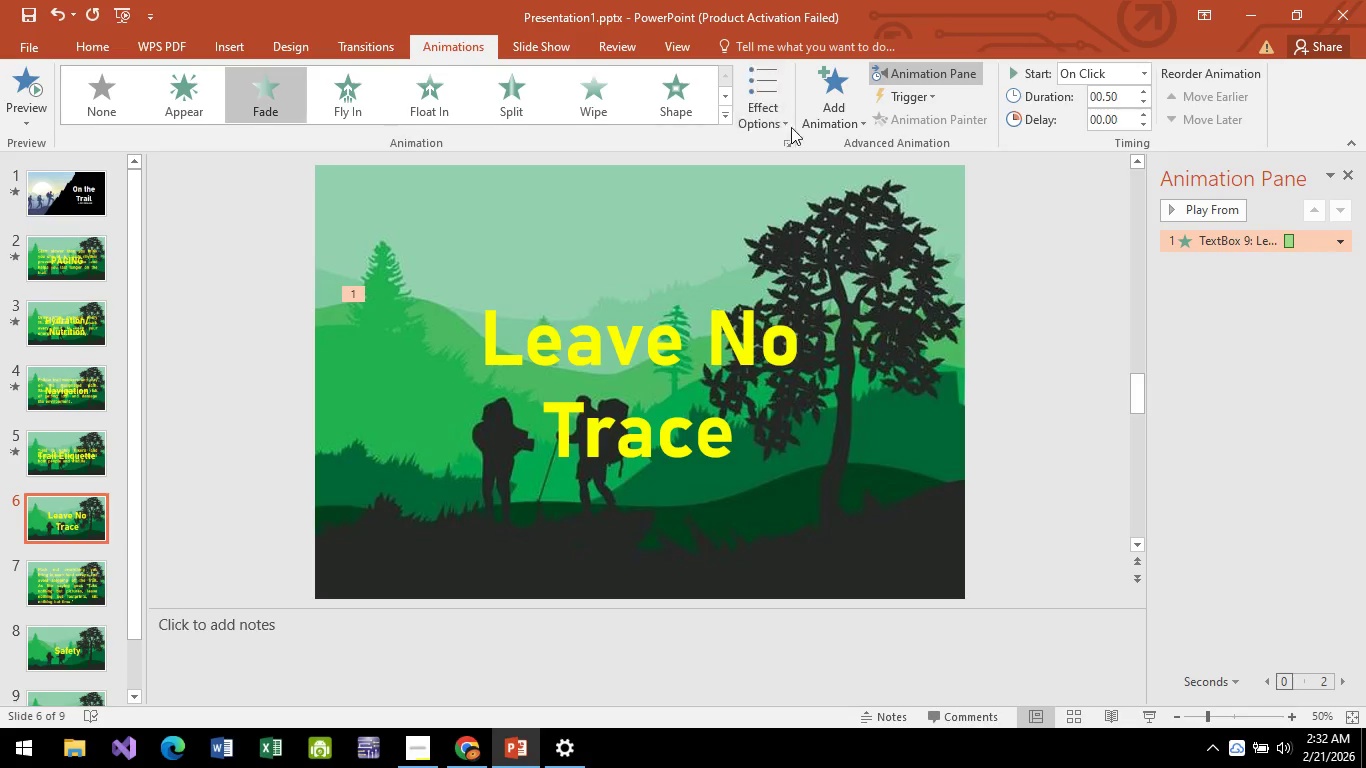 
scroll: coordinate [893, 309], scroll_direction: down, amount: 4.0
 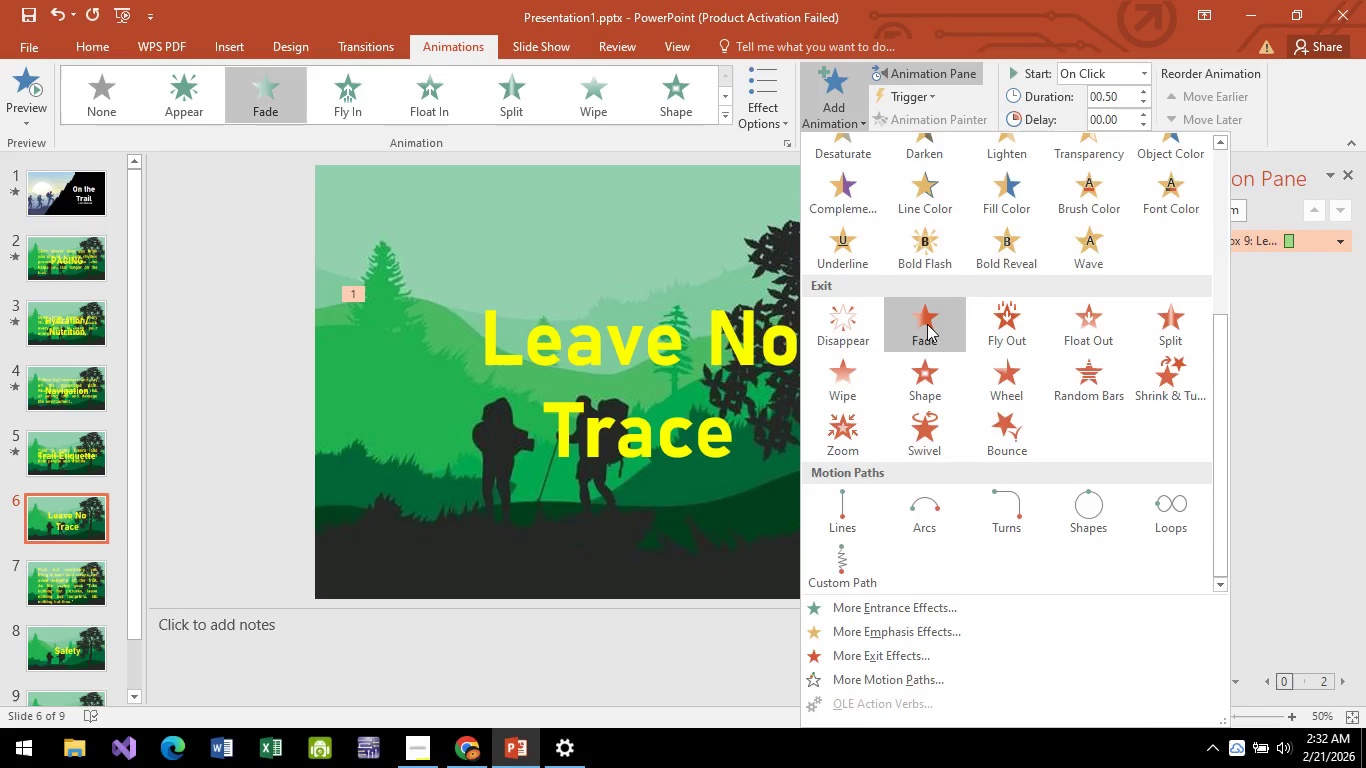 
left_click([927, 324])
 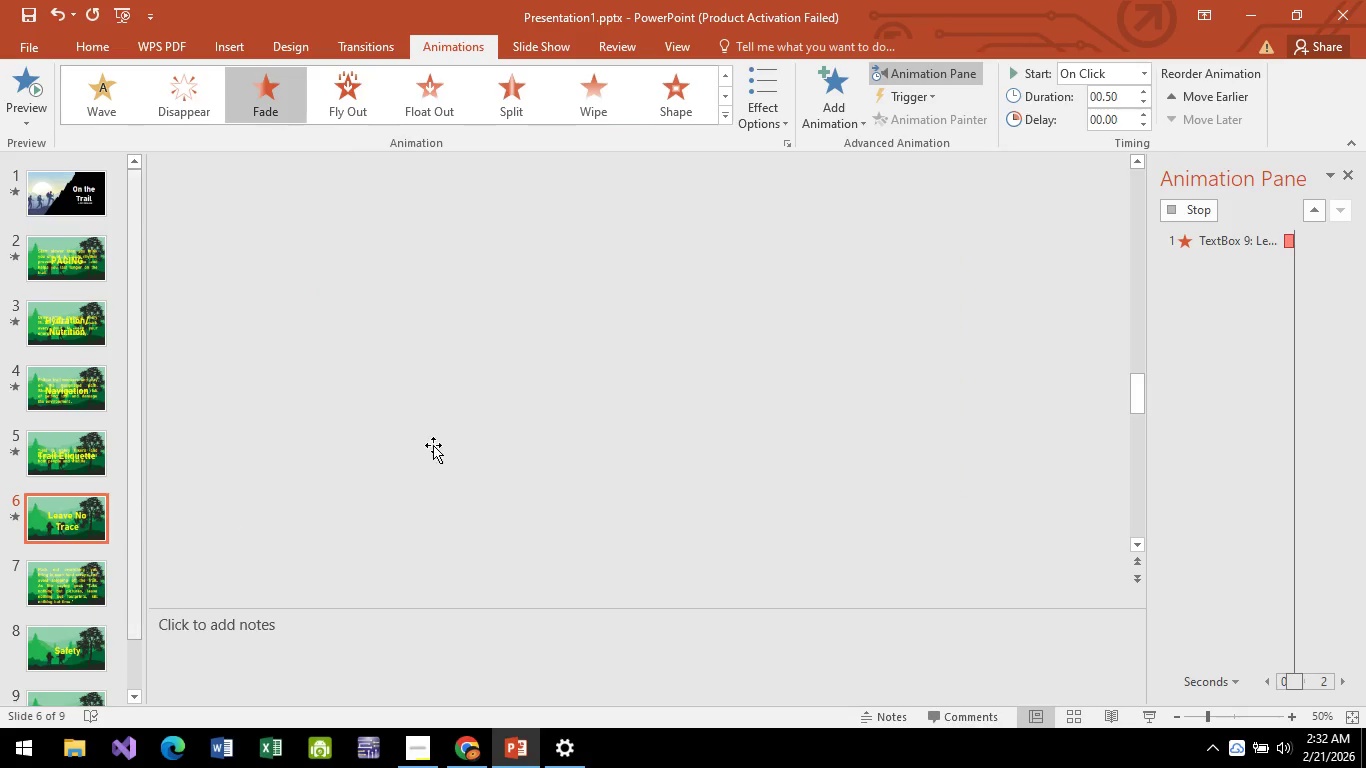 
key(Control+V)
 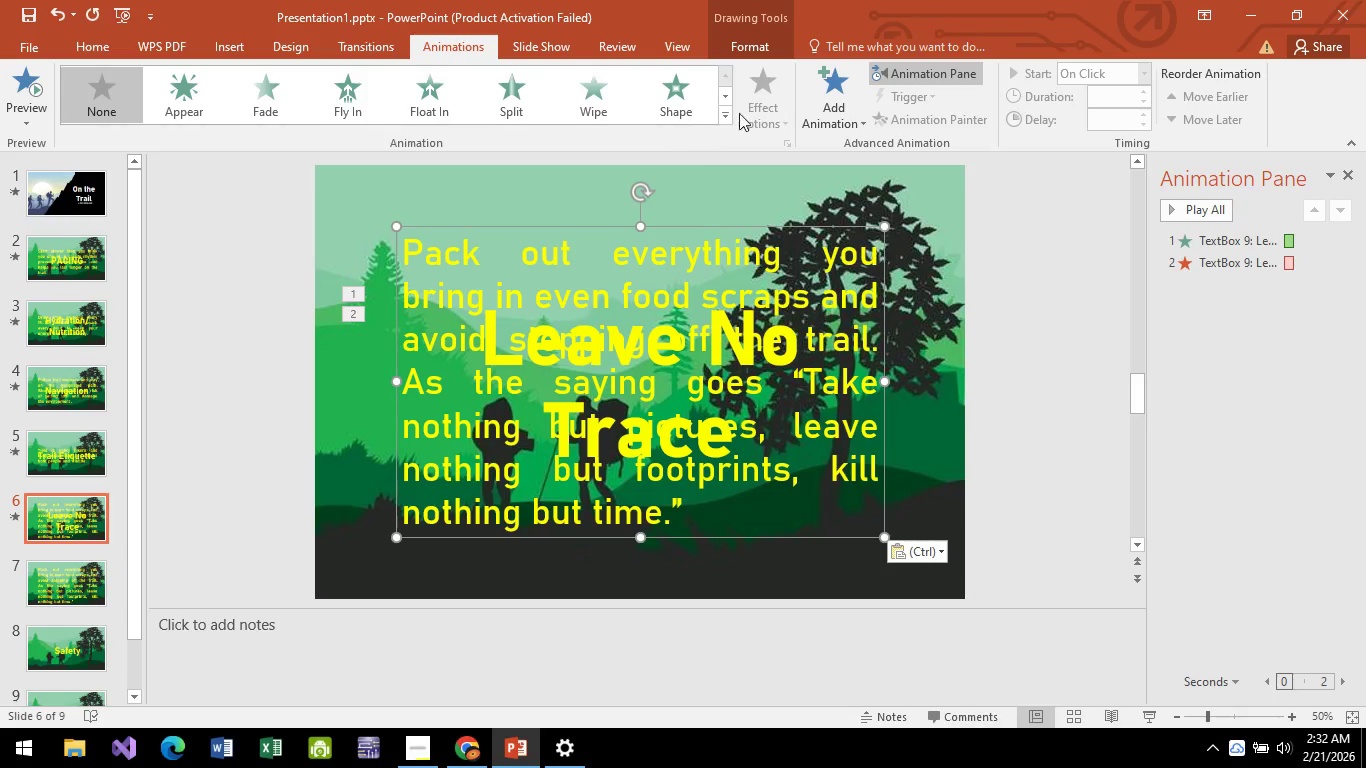 
left_click([836, 110])
 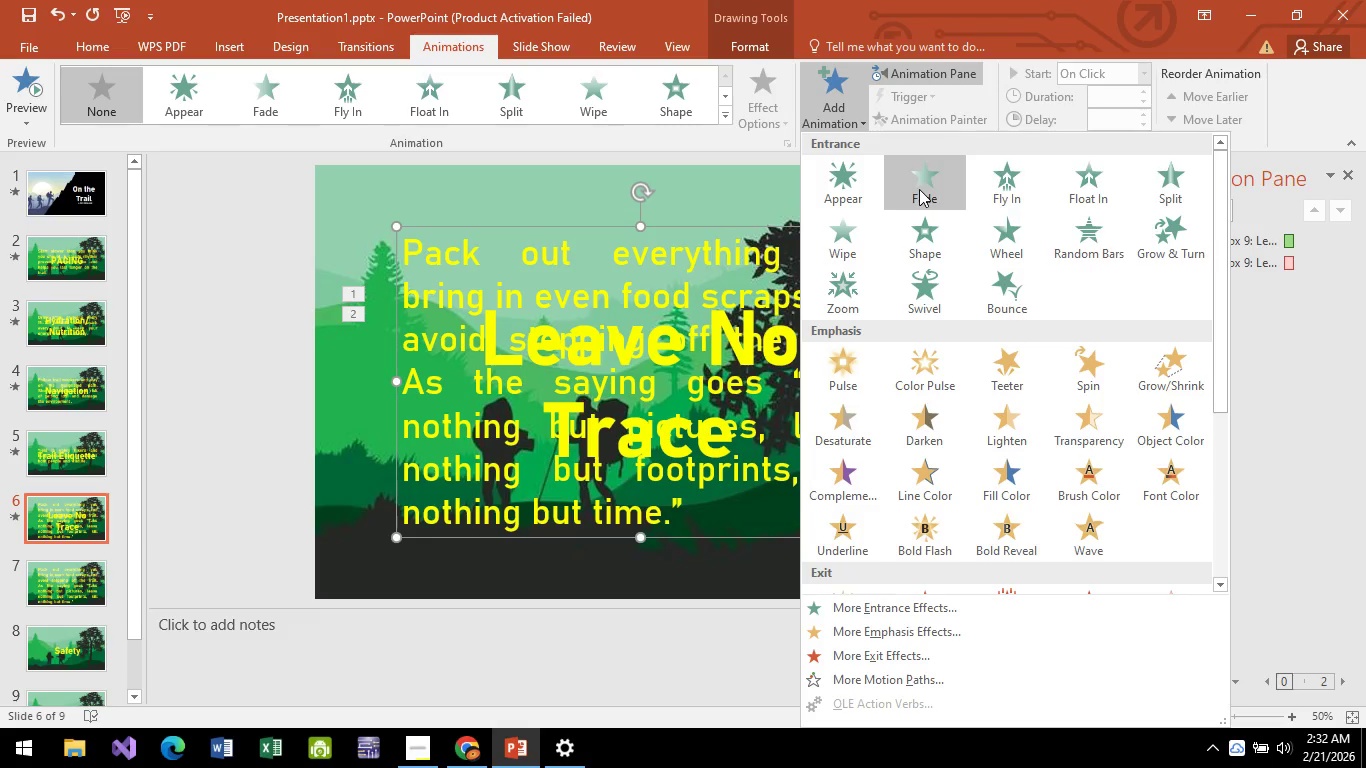 
left_click([919, 189])
 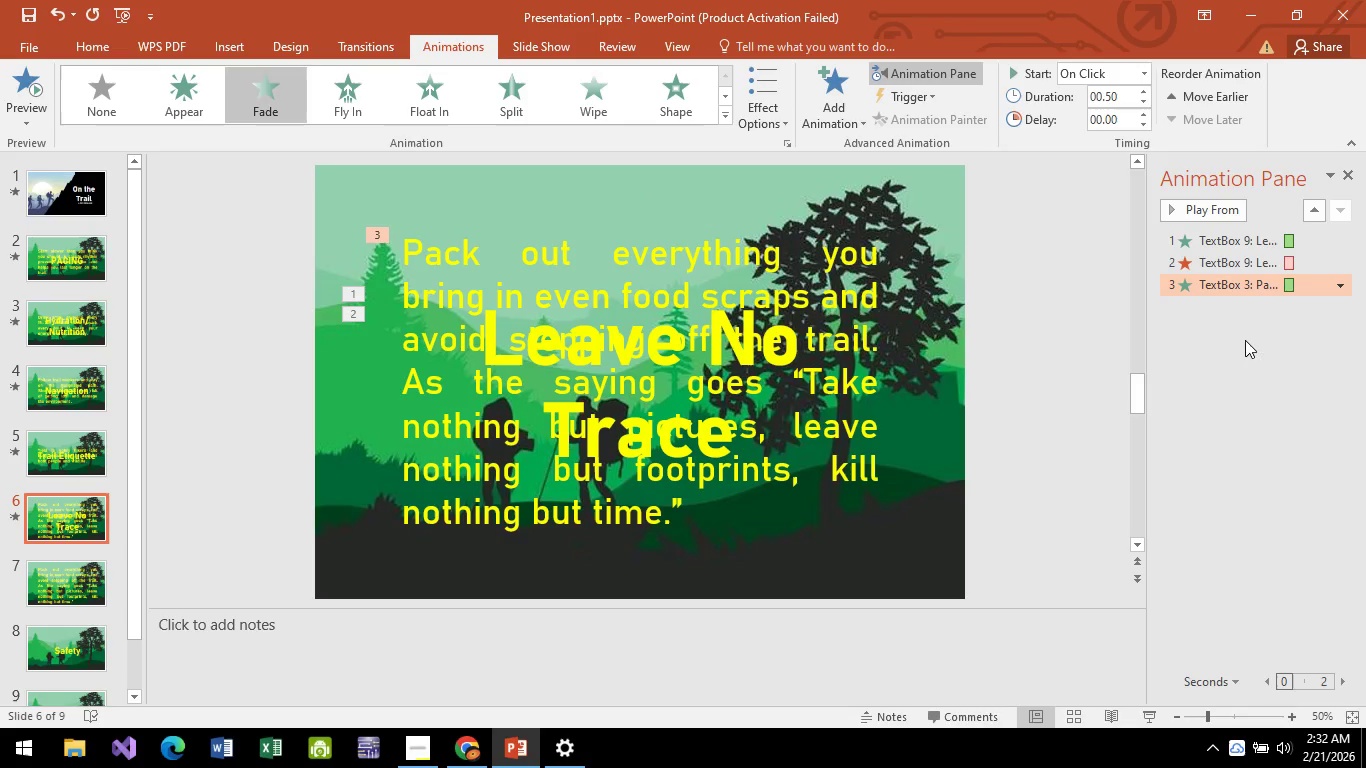 
right_click([1252, 284])
 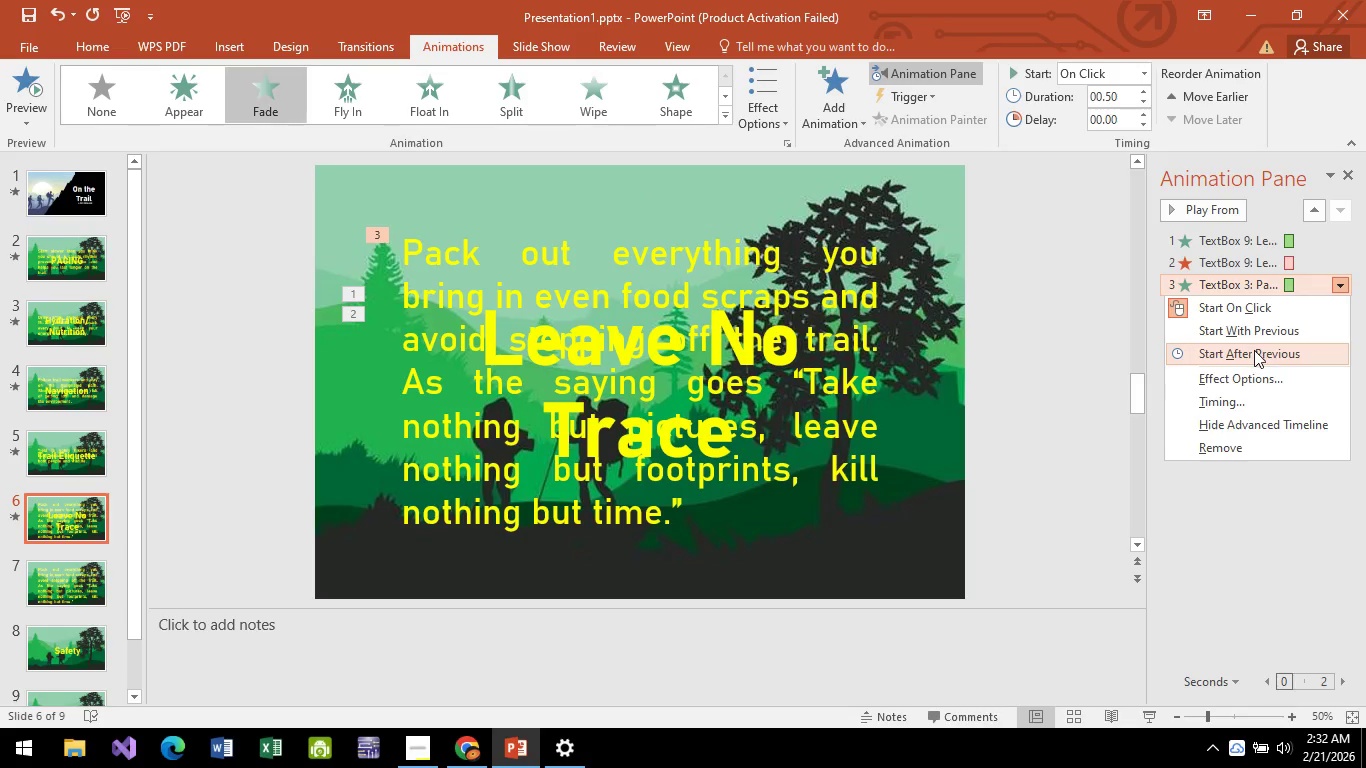 
left_click([1254, 350])
 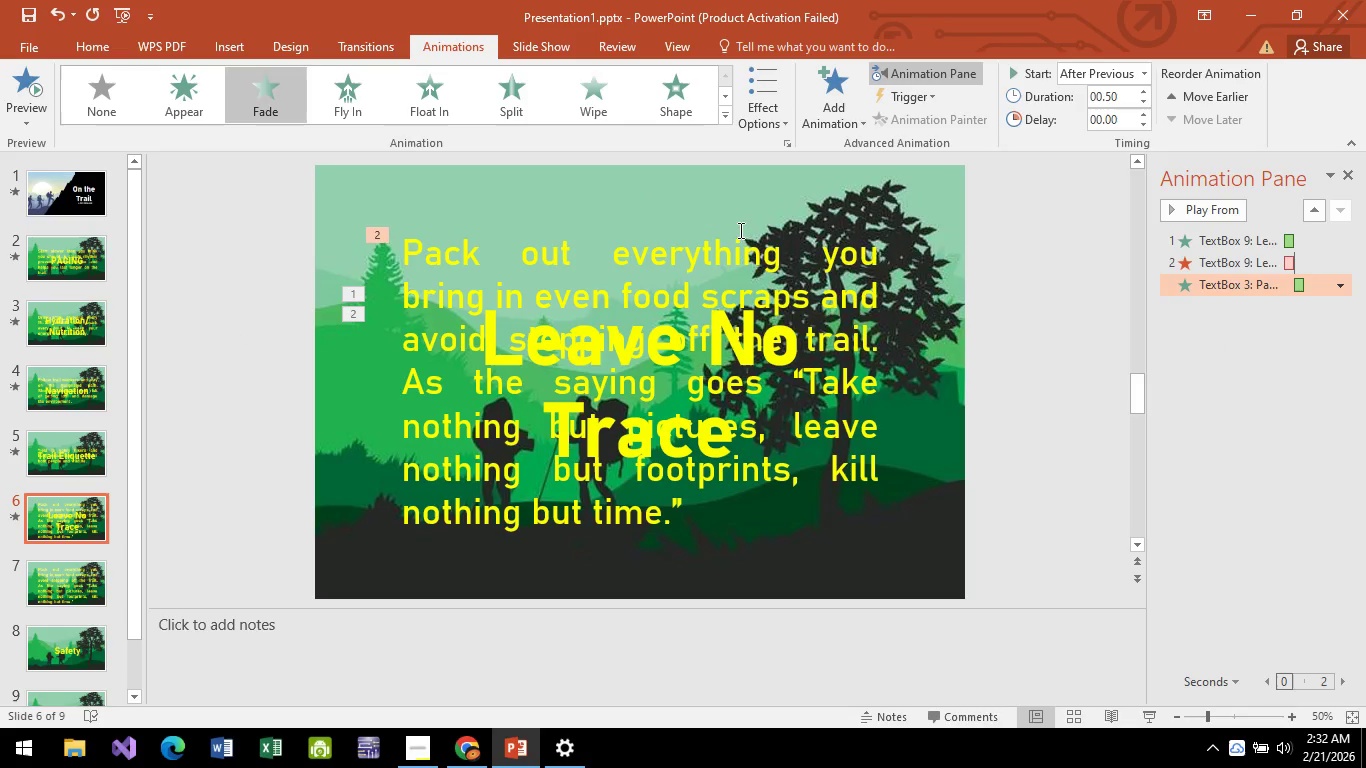 
left_click([826, 105])
 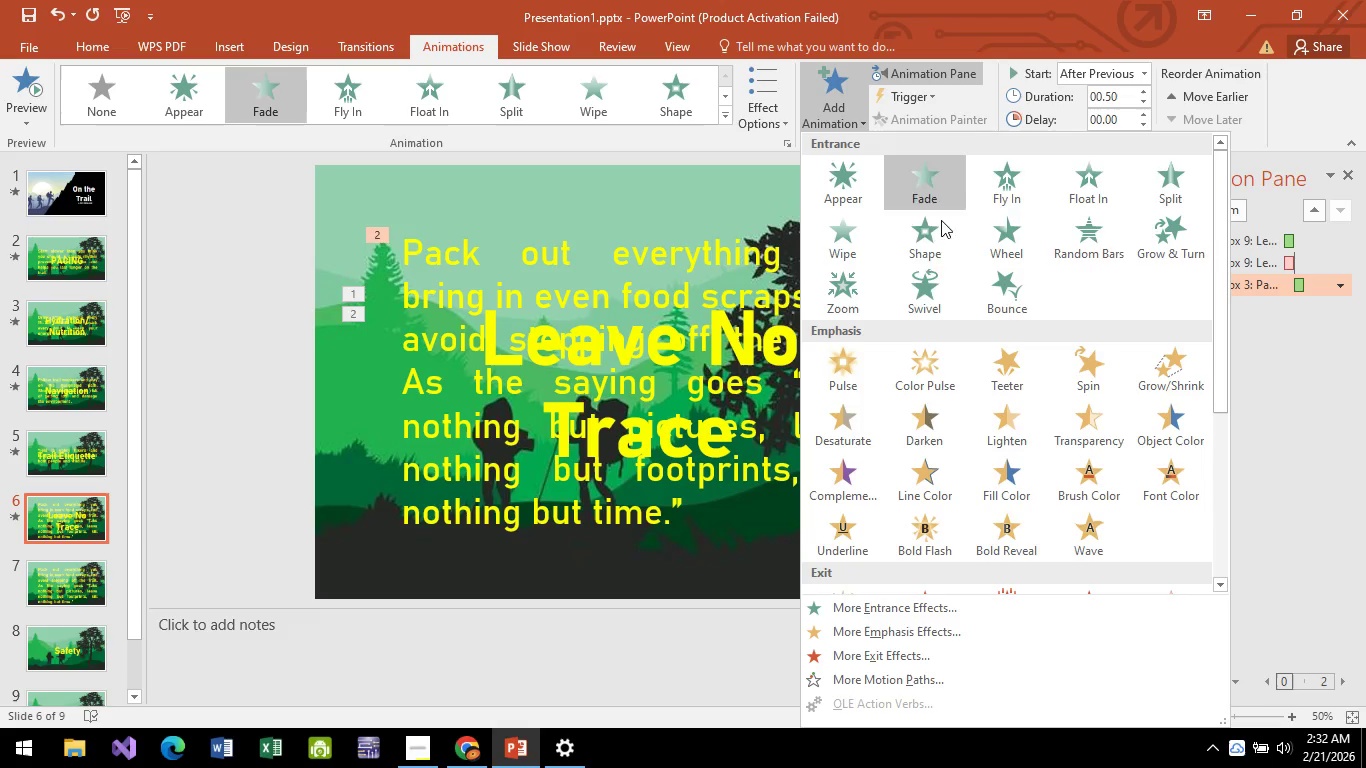 
scroll: coordinate [926, 460], scroll_direction: down, amount: 5.0
 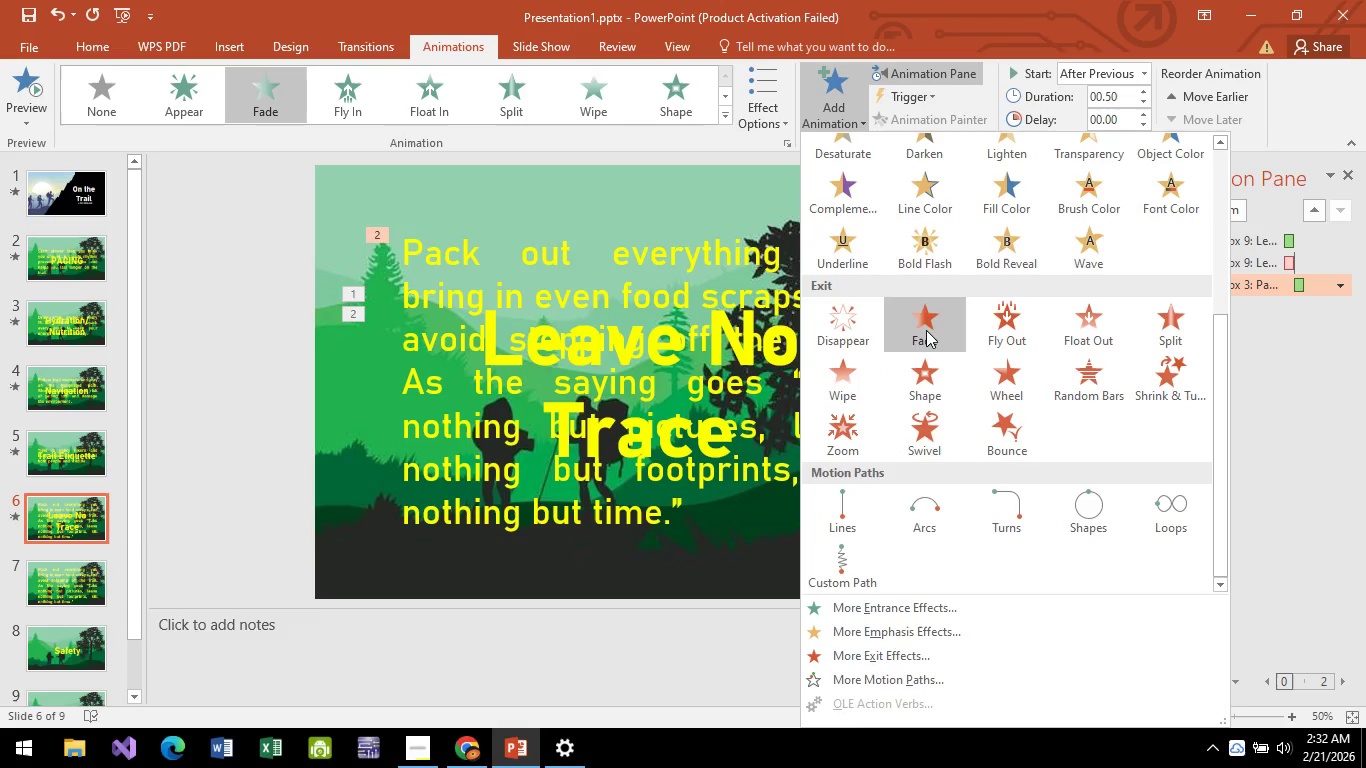 
left_click([926, 330])
 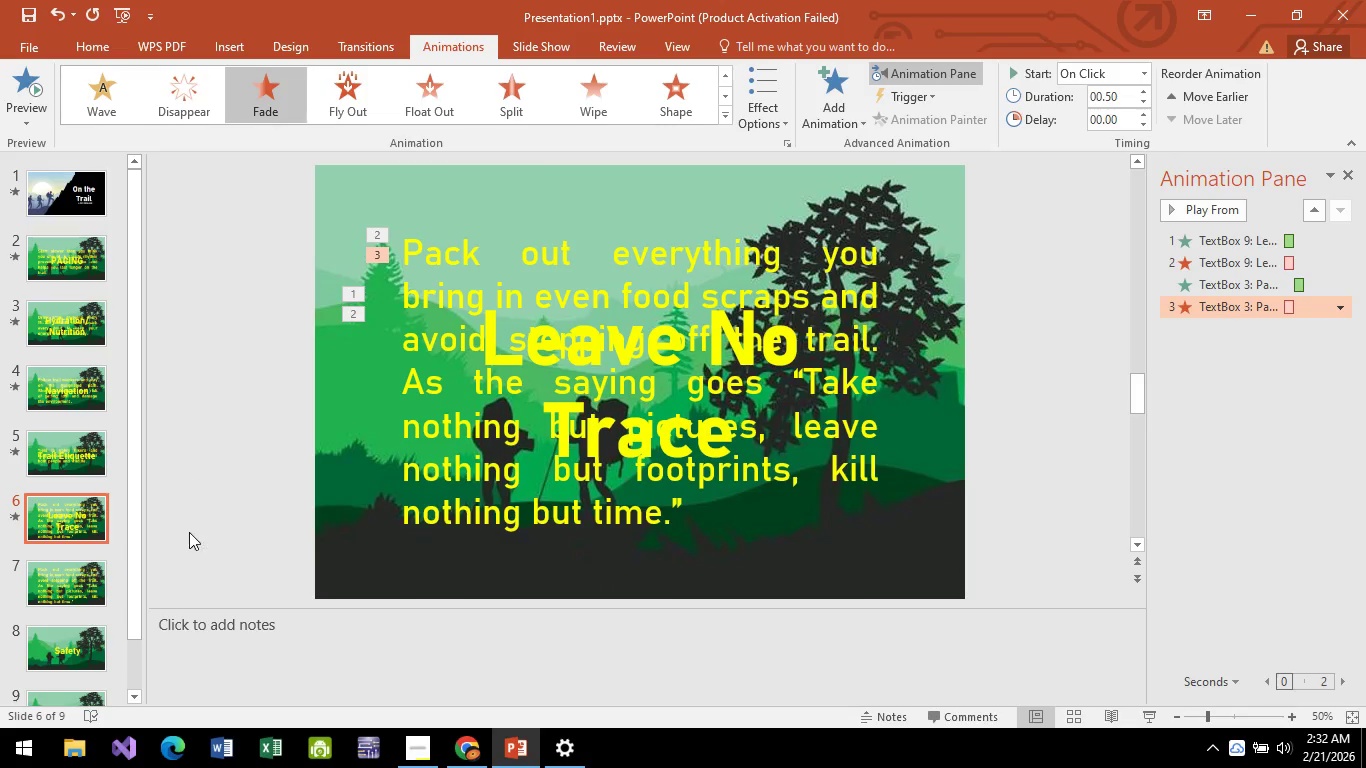 
left_click([83, 576])
 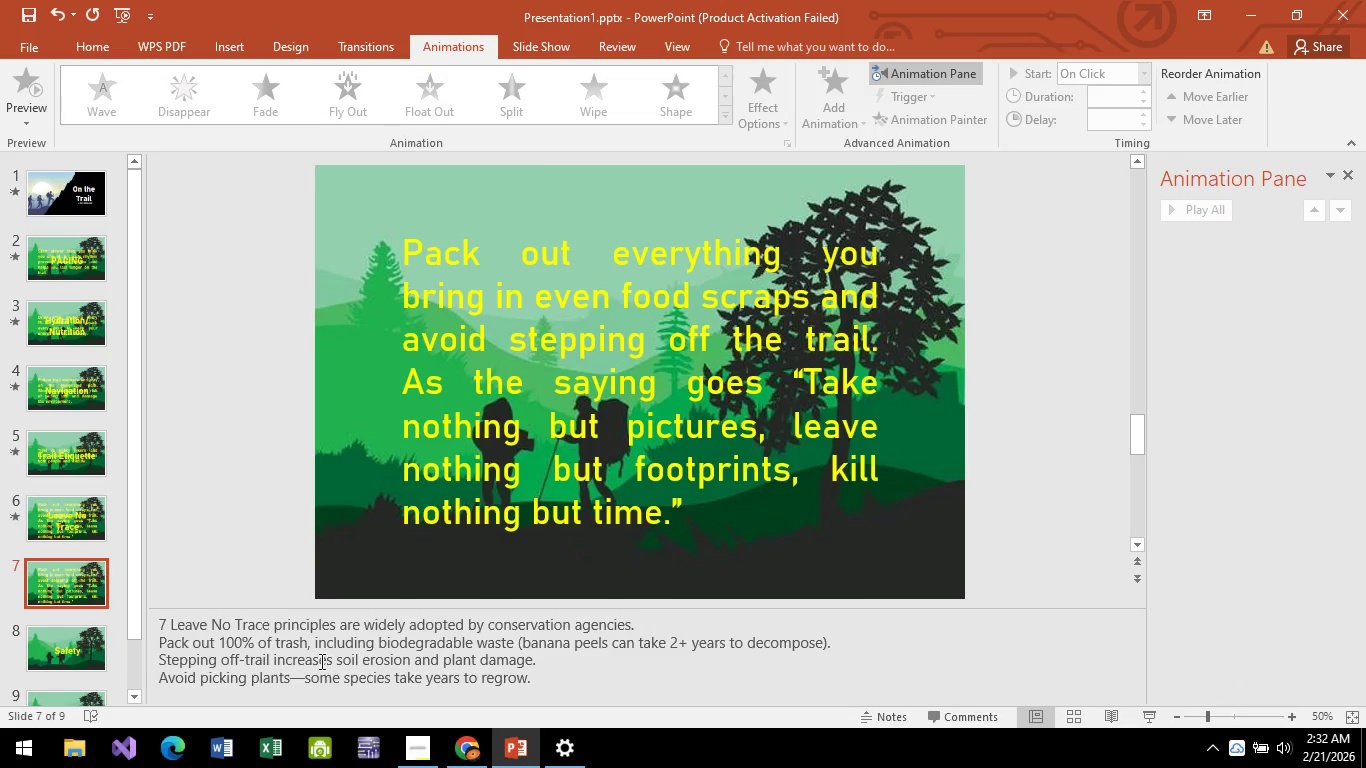 
left_click([320, 660])
 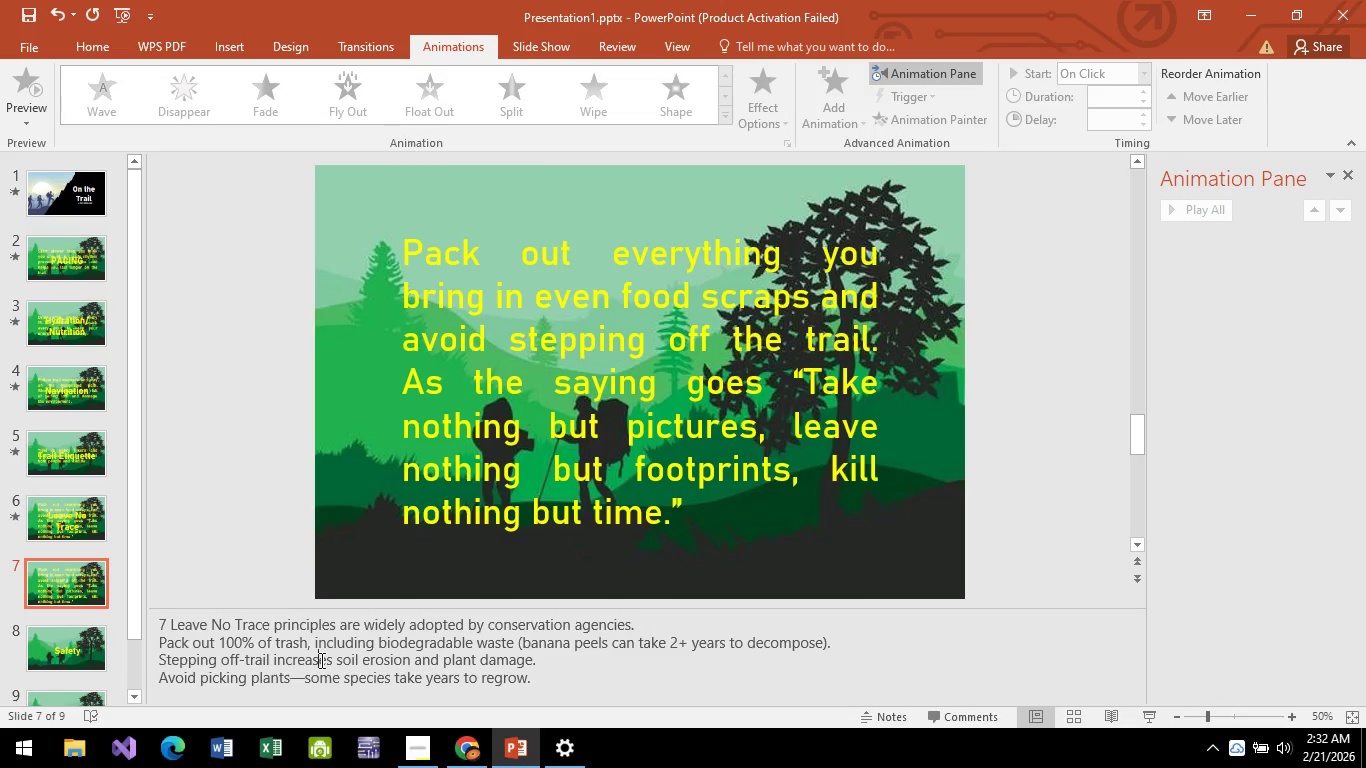 
key(Control+A)
 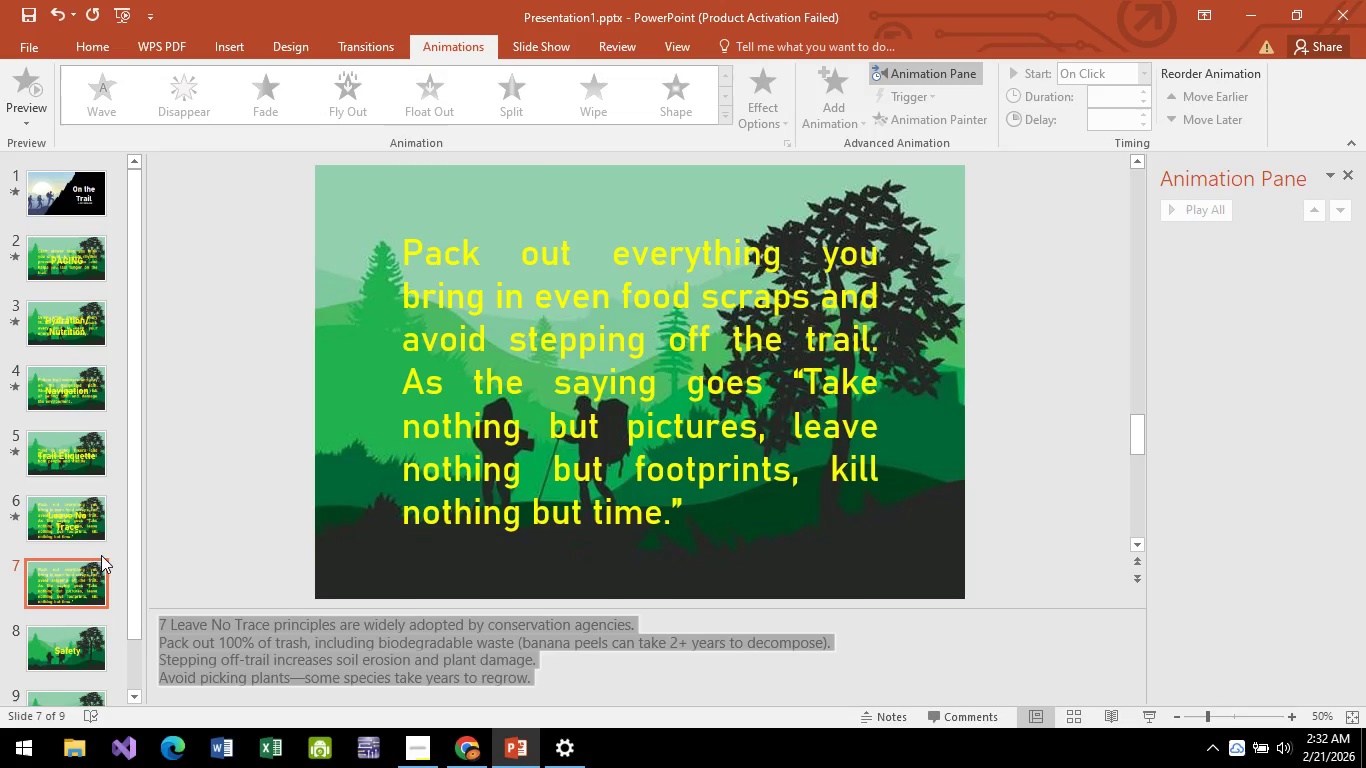 
key(Control+C)
 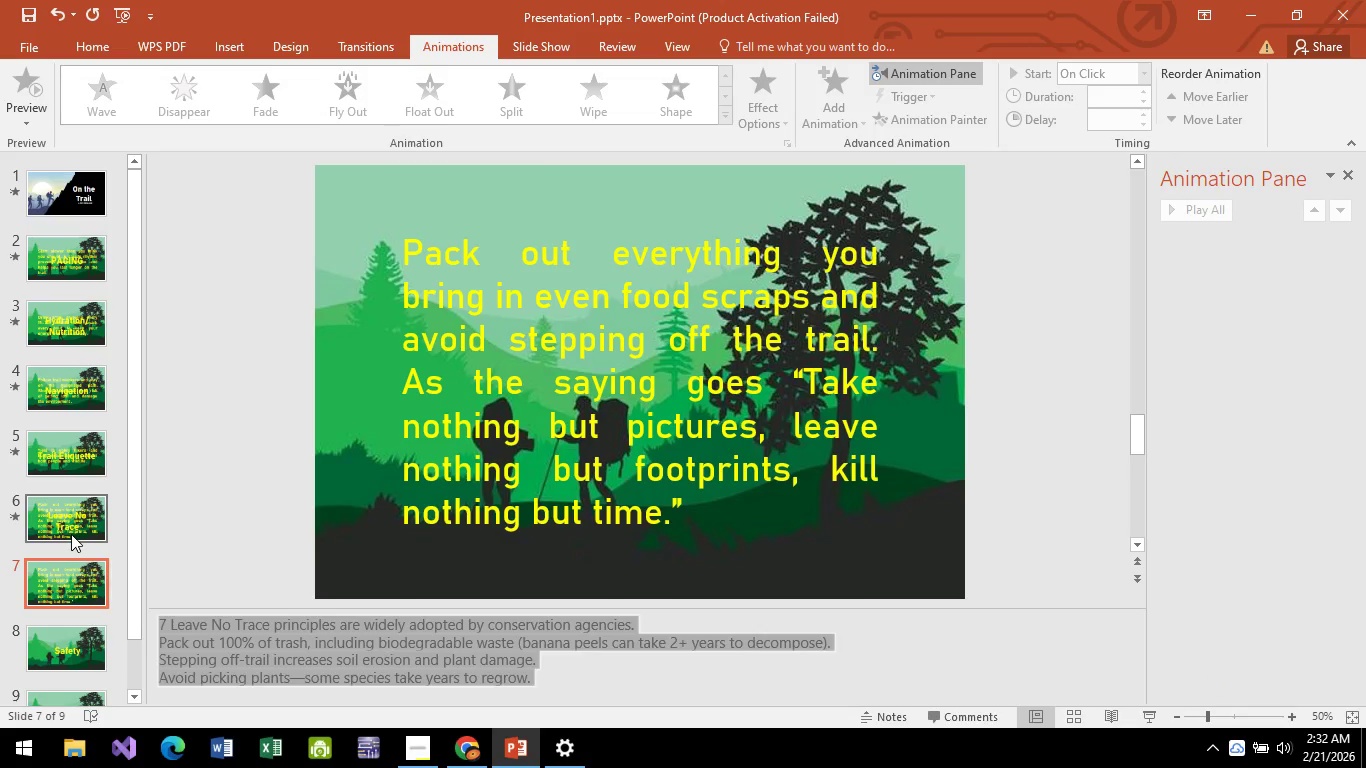 
left_click([71, 534])
 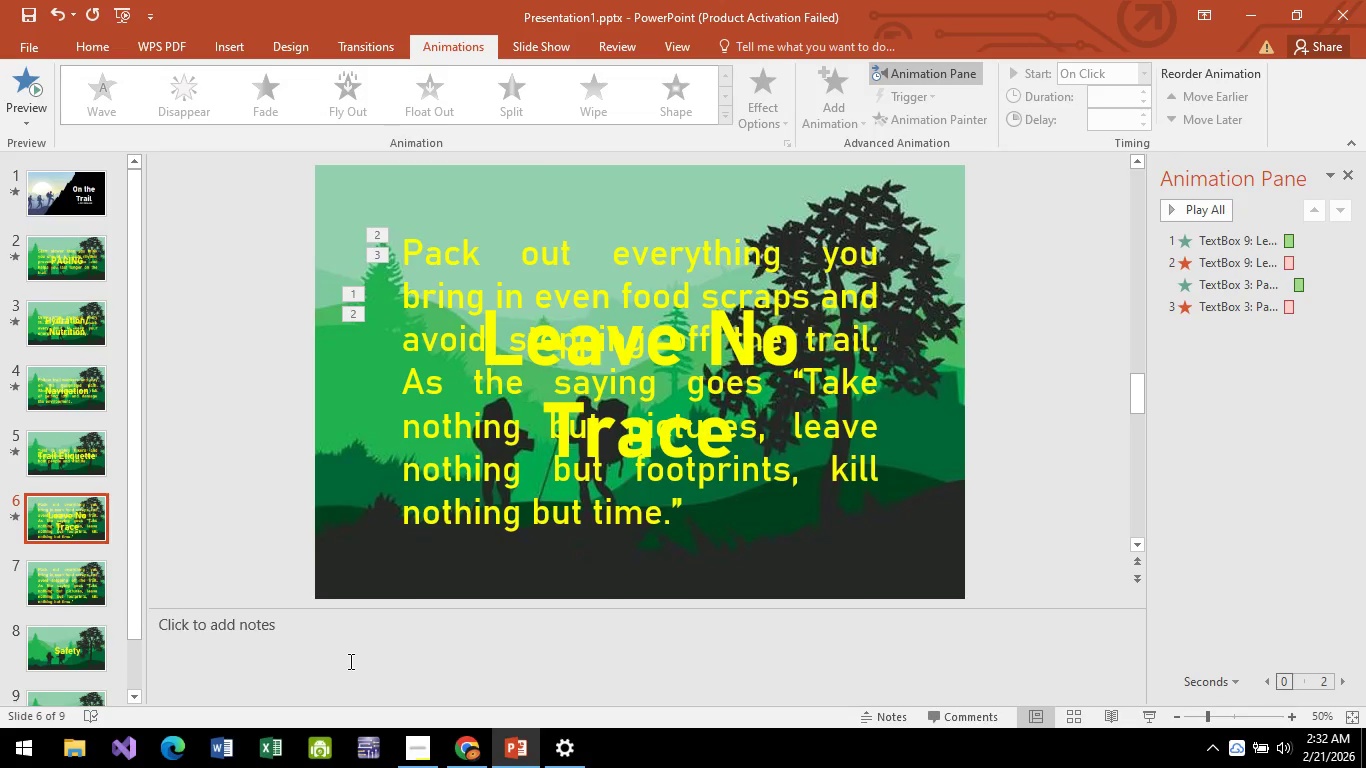 
key(Control+ControlLeft)
 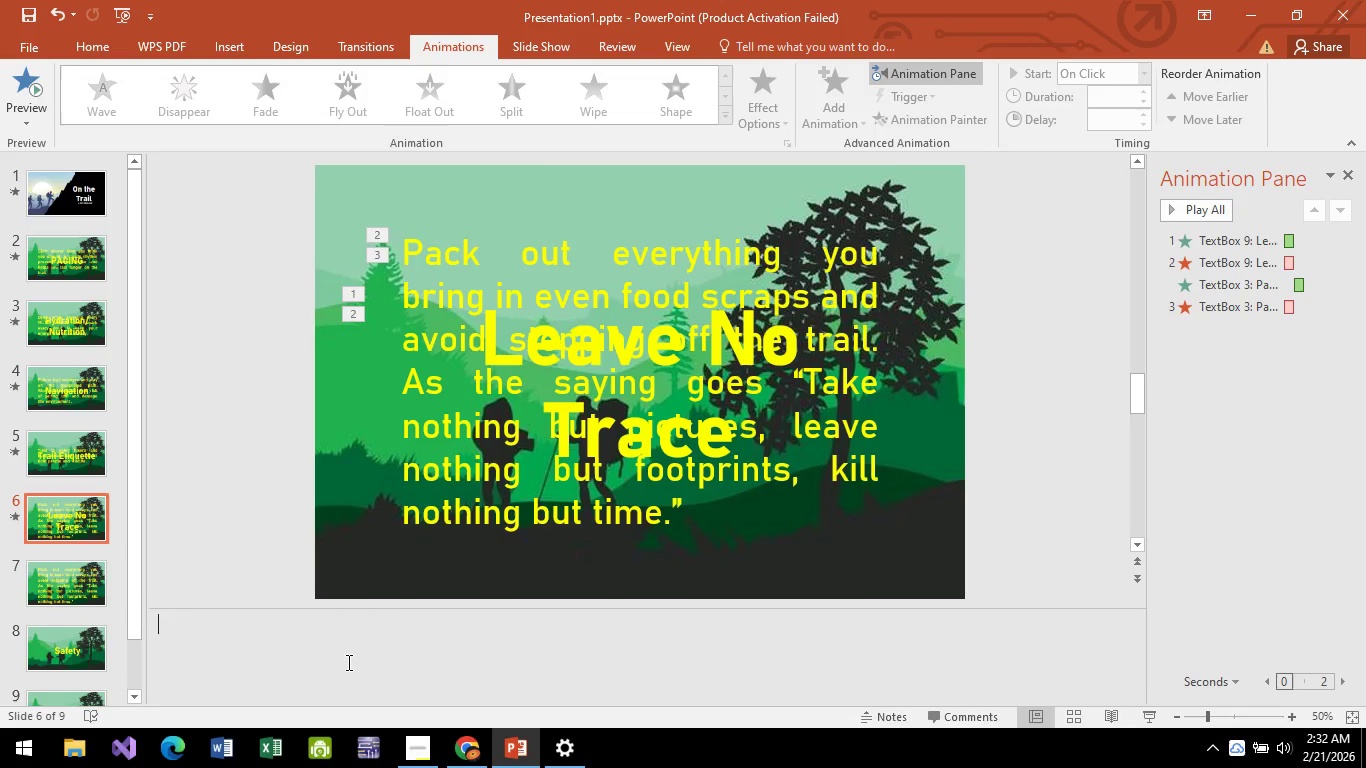 
key(Control+V)
 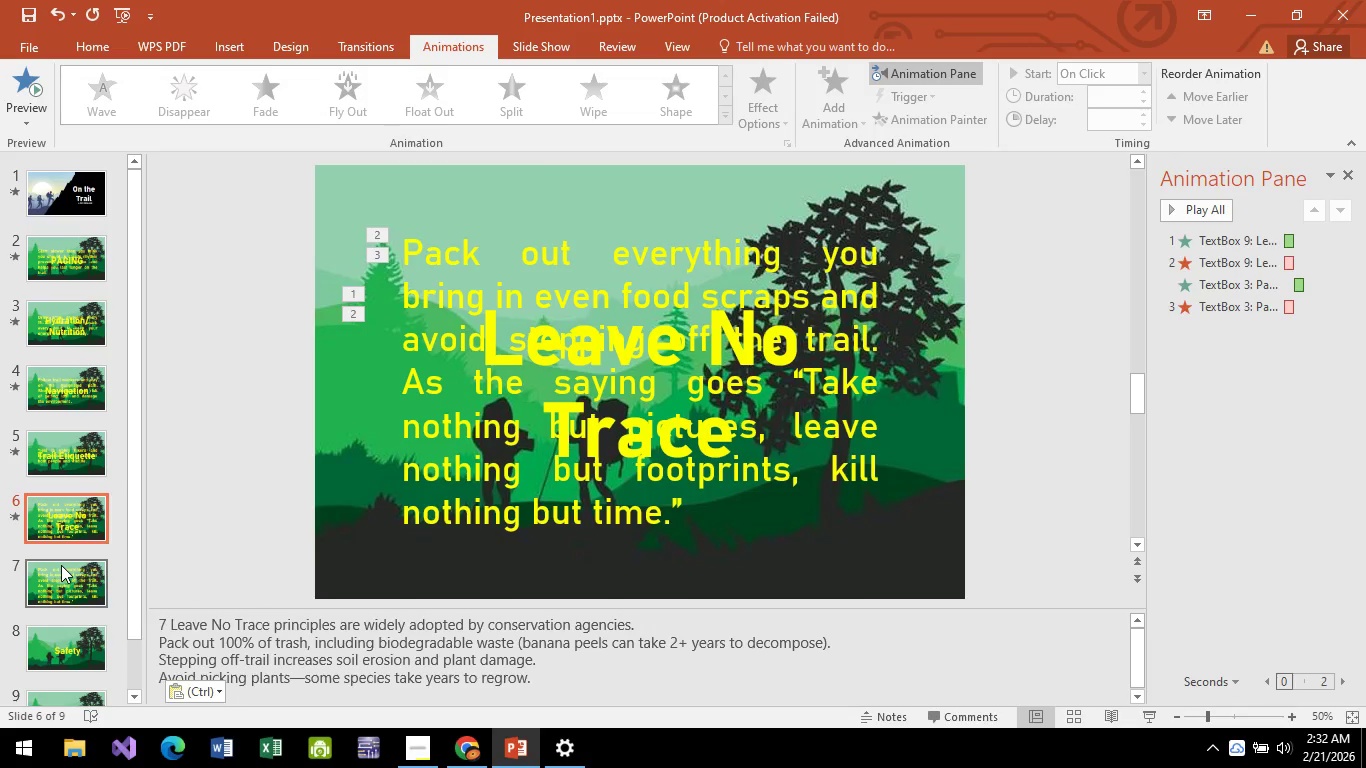 
left_click([61, 565])
 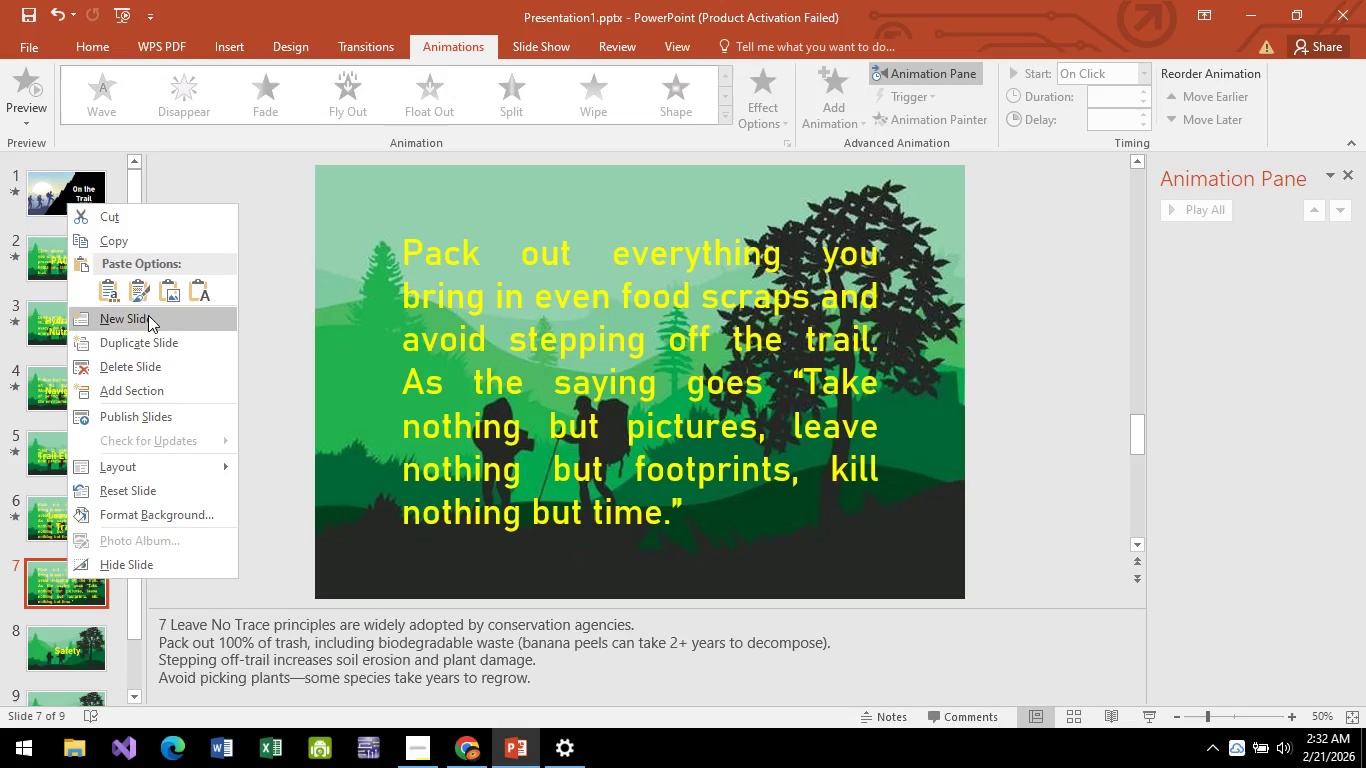 
left_click([151, 357])
 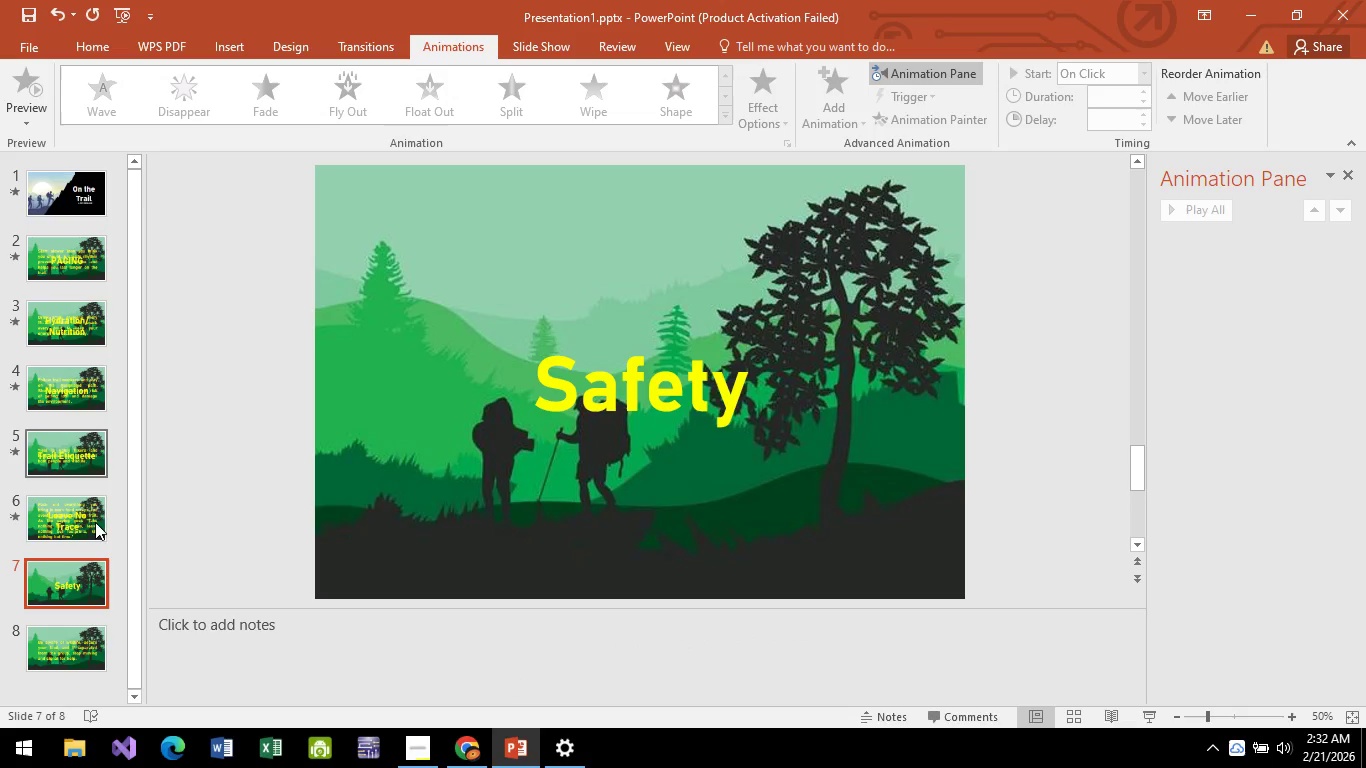 
scroll: coordinate [543, 490], scroll_direction: down, amount: 6.0
 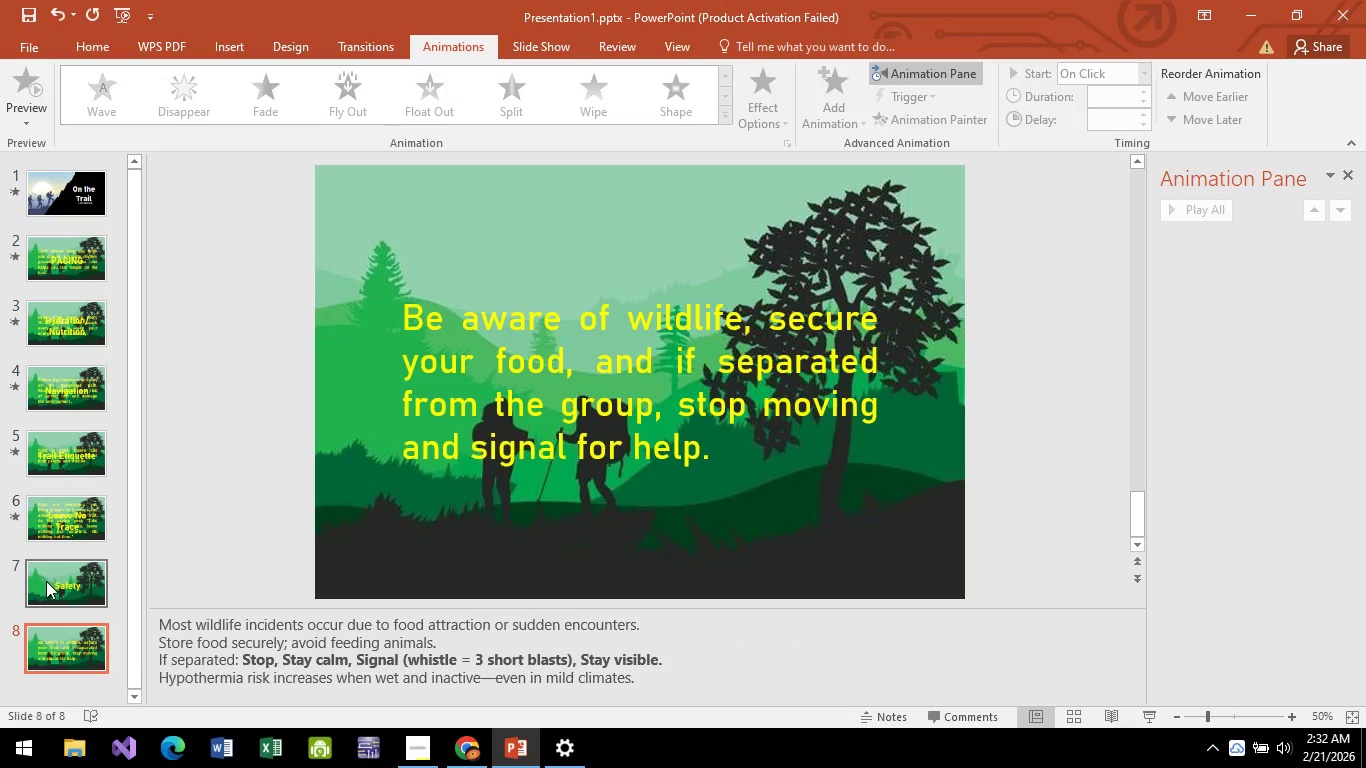 
left_click([48, 581])
 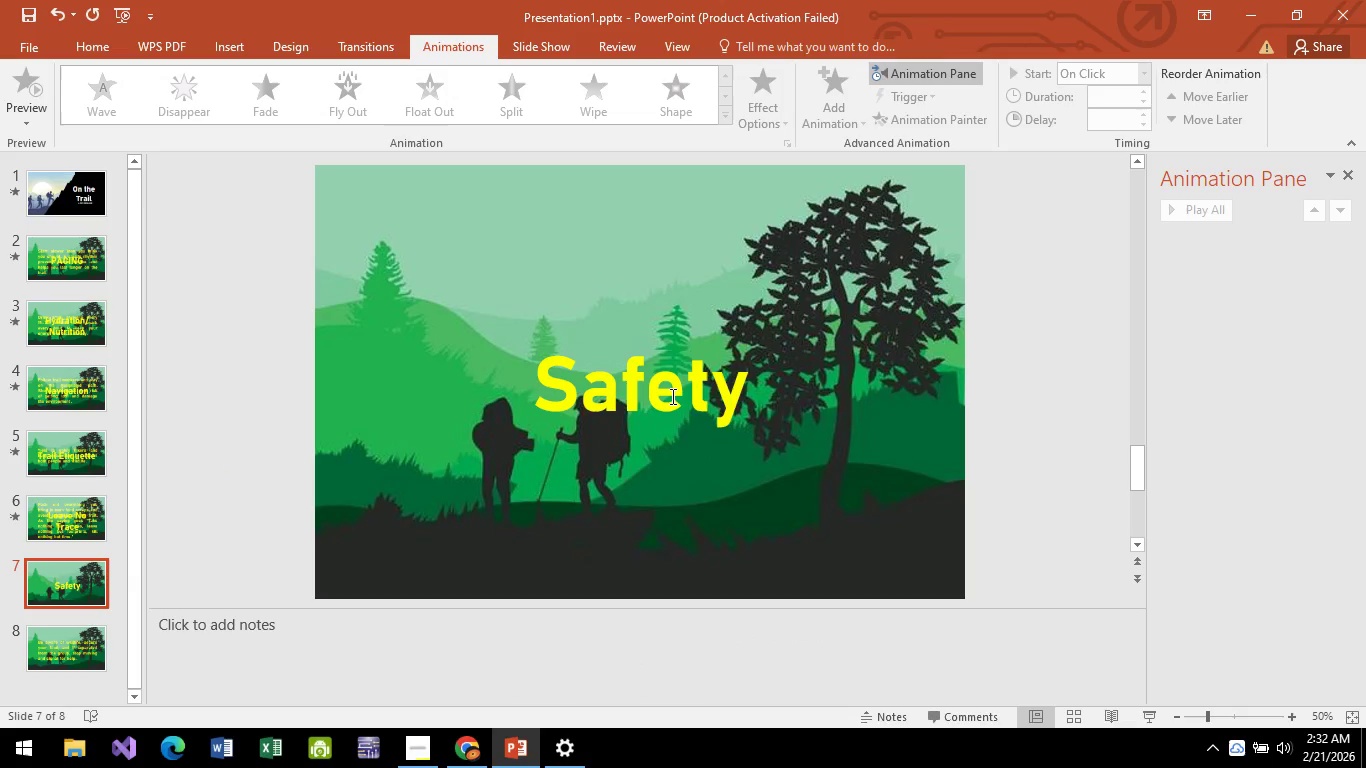 
left_click([671, 396])
 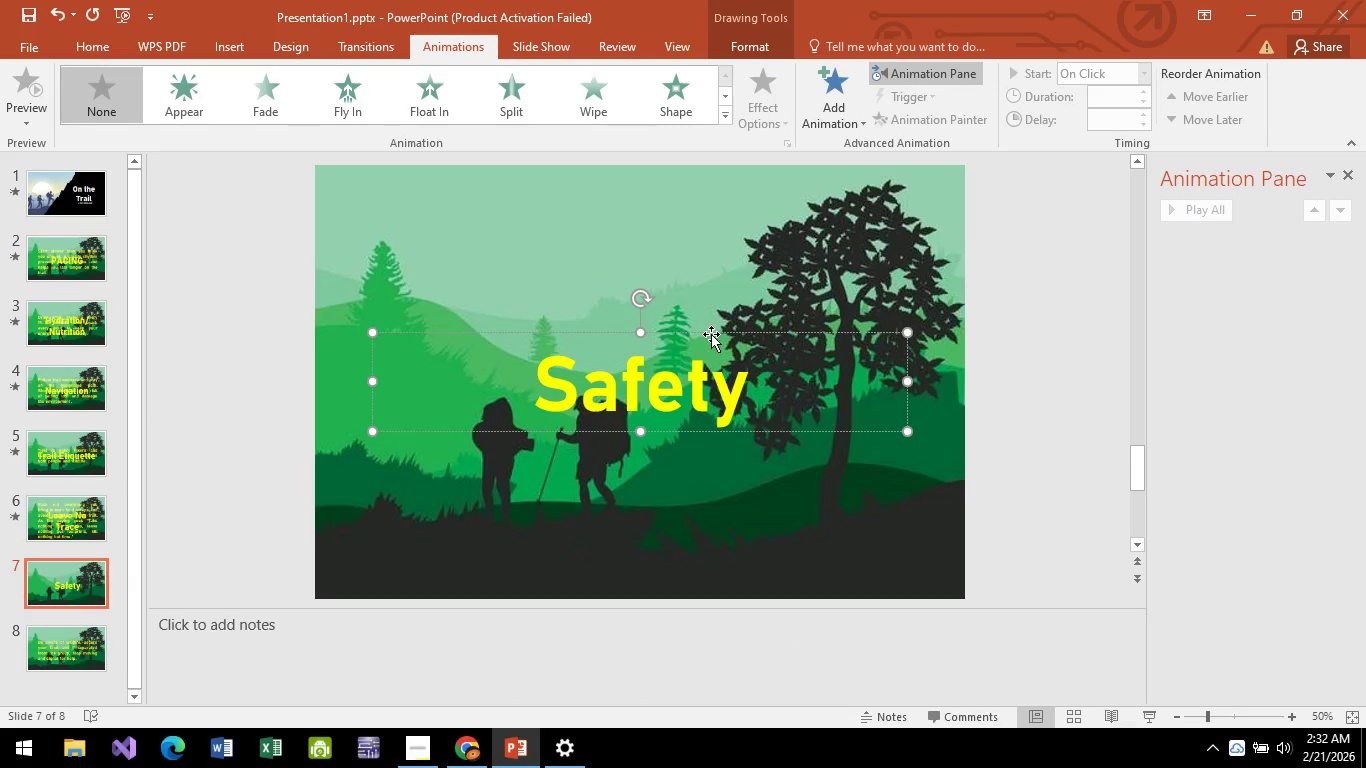 
left_click([711, 334])
 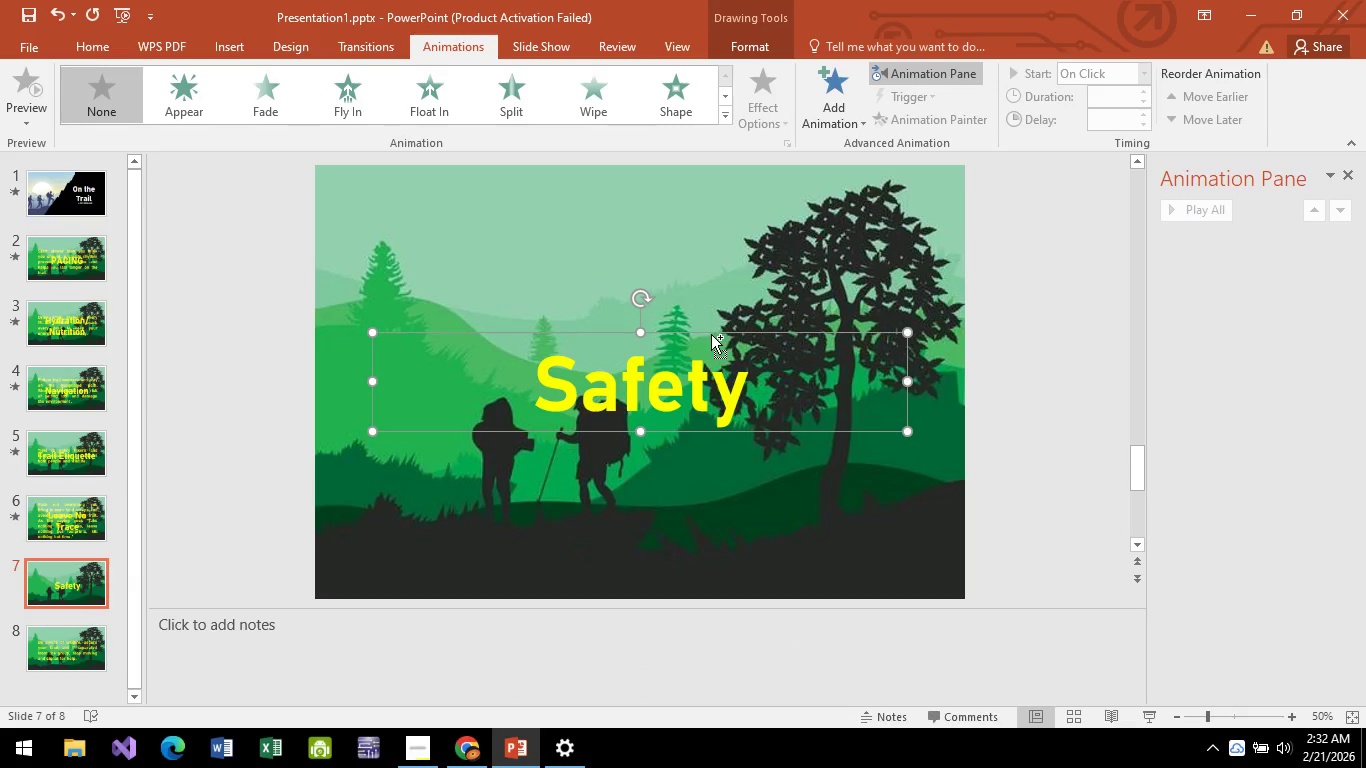 
key(Control+C)
 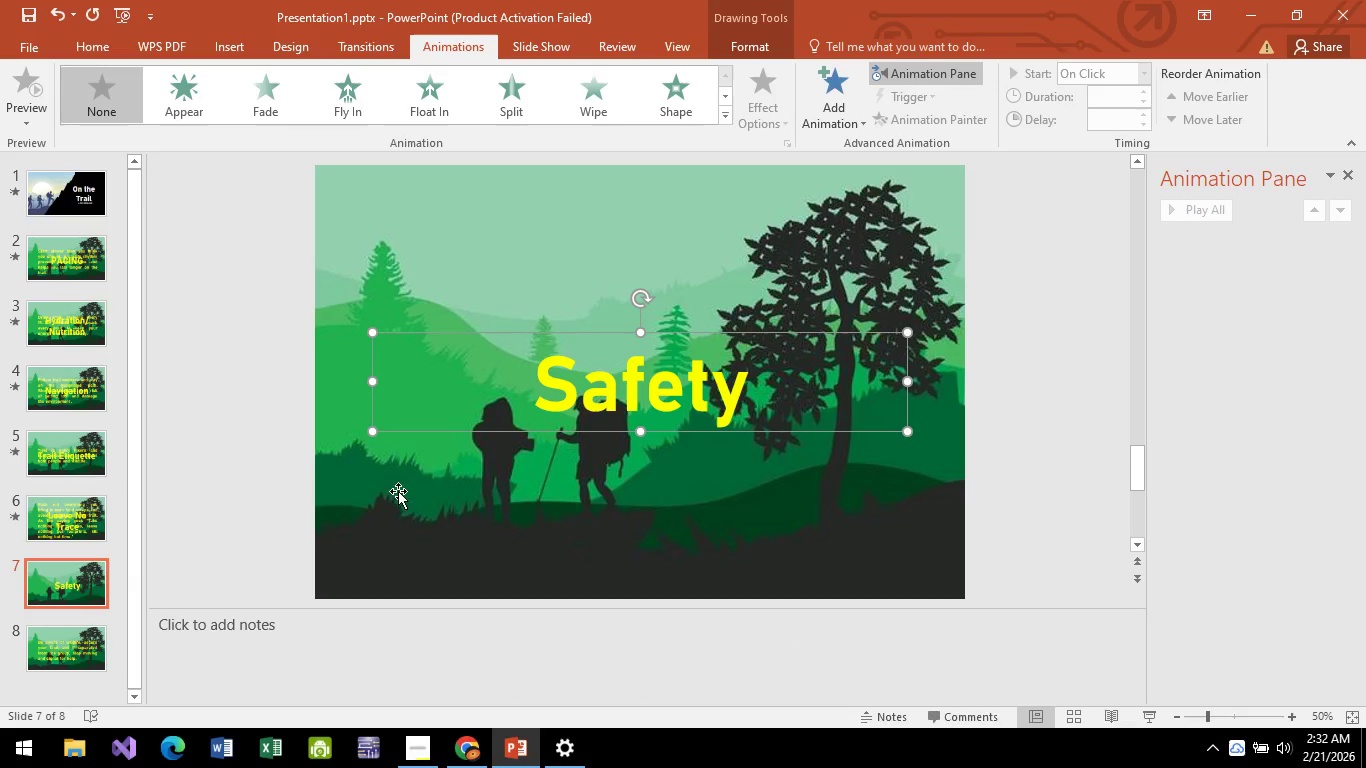 
scroll: coordinate [104, 544], scroll_direction: down, amount: 4.0
 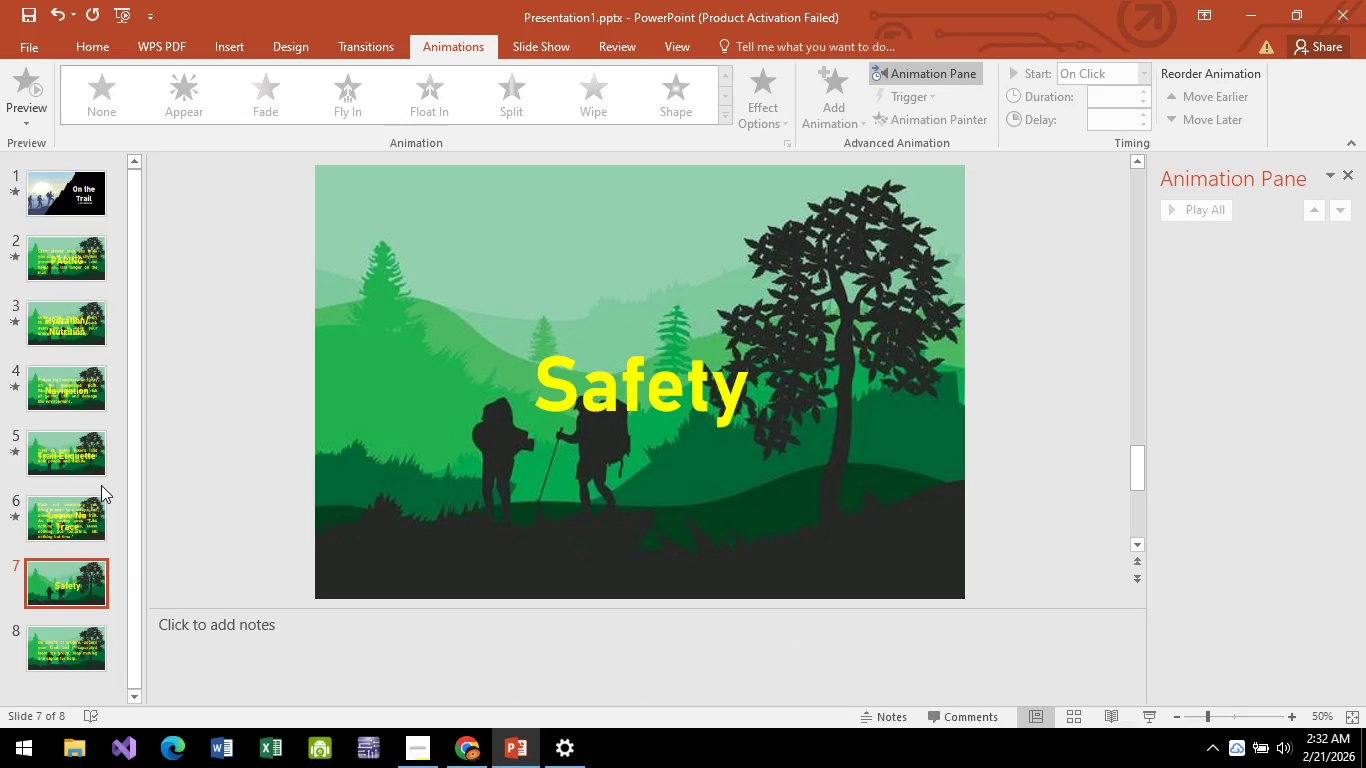 
scroll: coordinate [100, 485], scroll_direction: up, amount: 5.0
 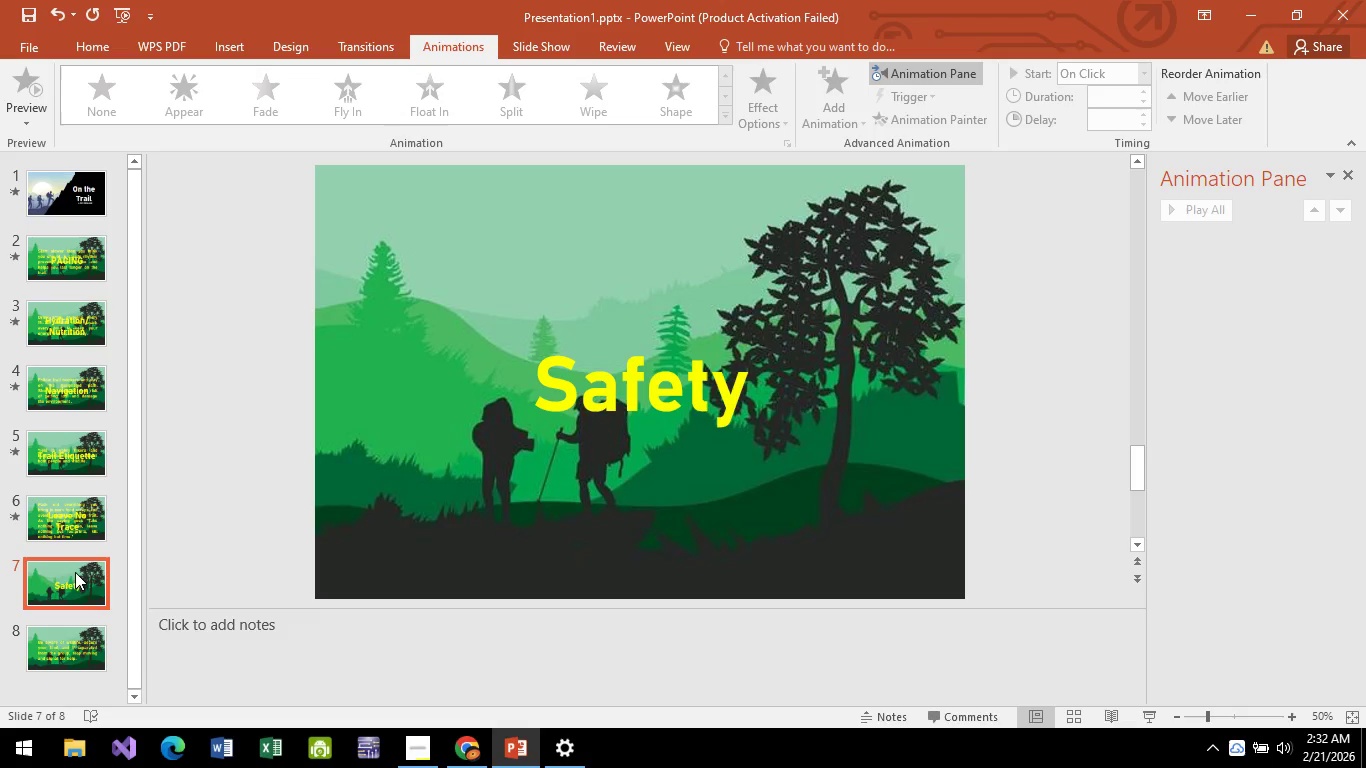 
left_click([75, 572])
 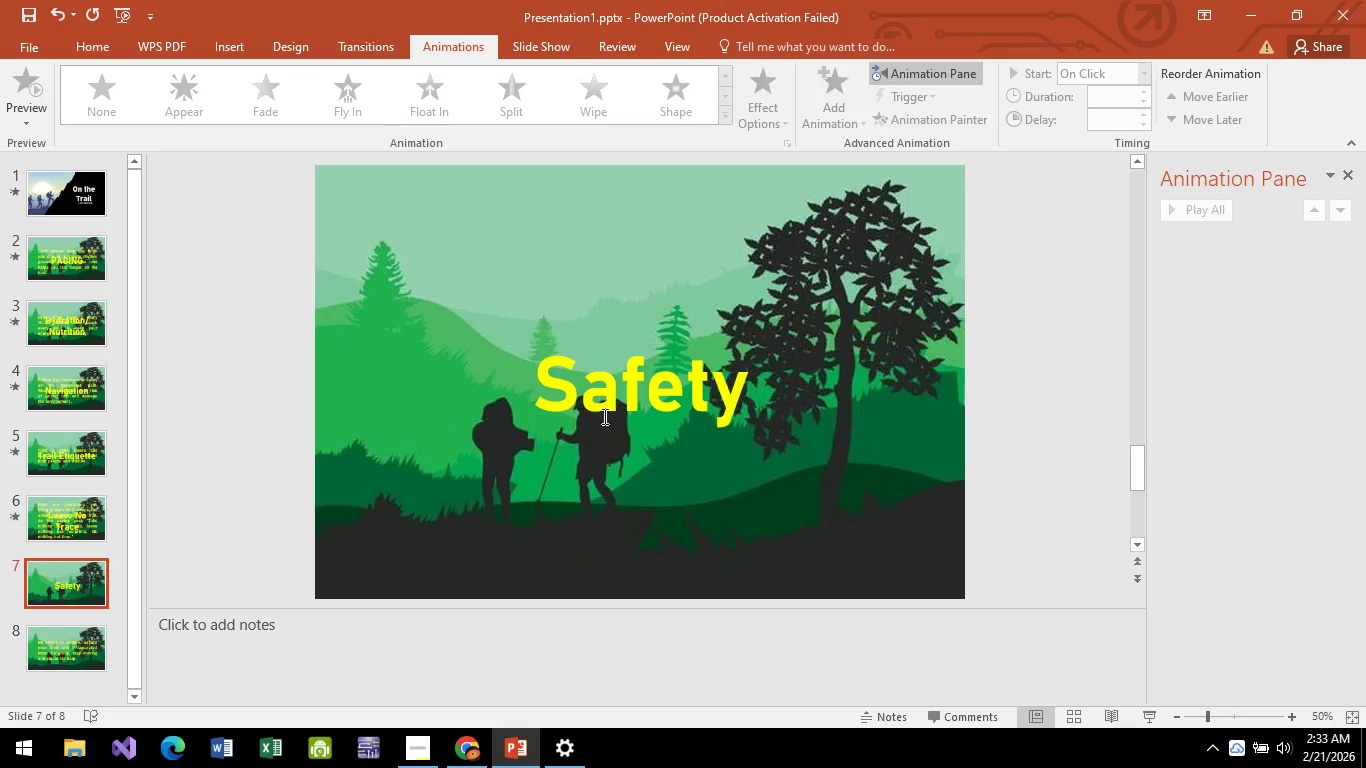 
left_click([625, 400])
 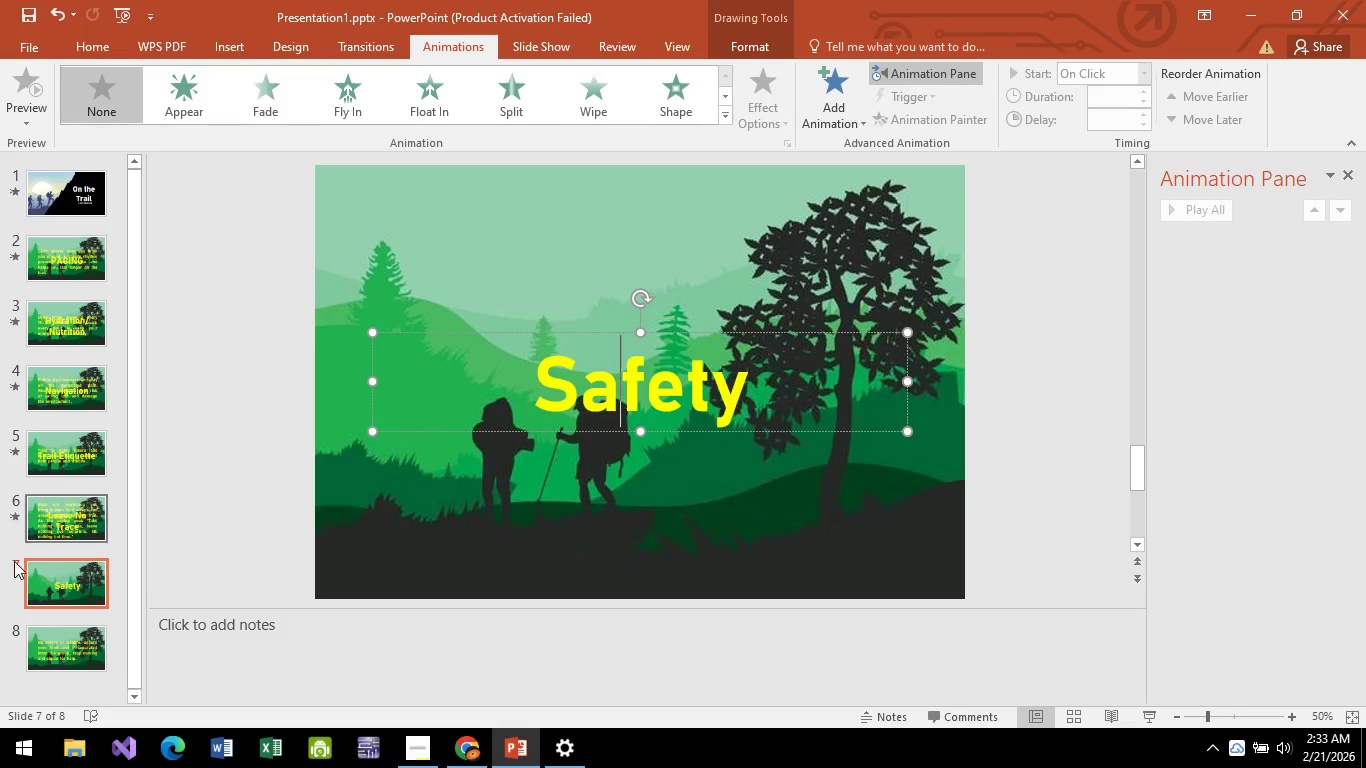 
wait(6.34)
 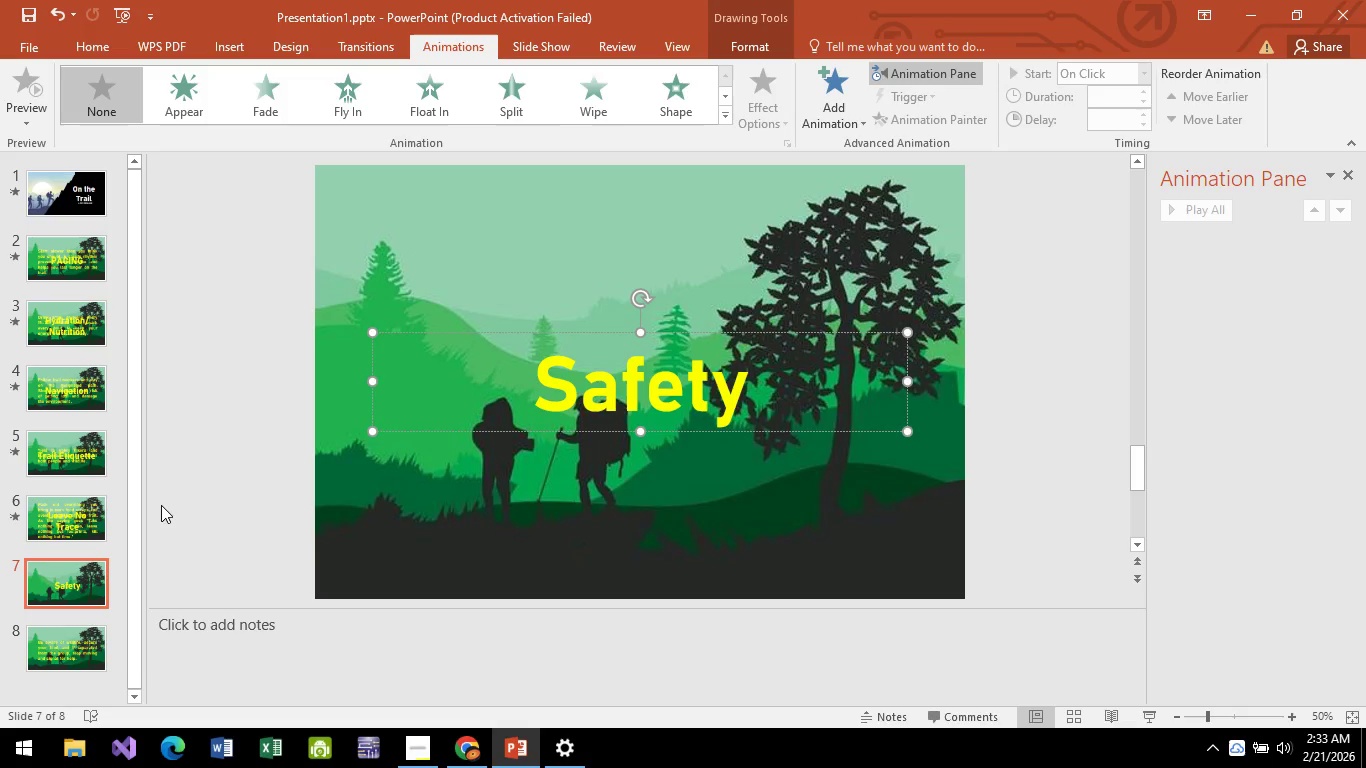 
double_click([389, 668])
 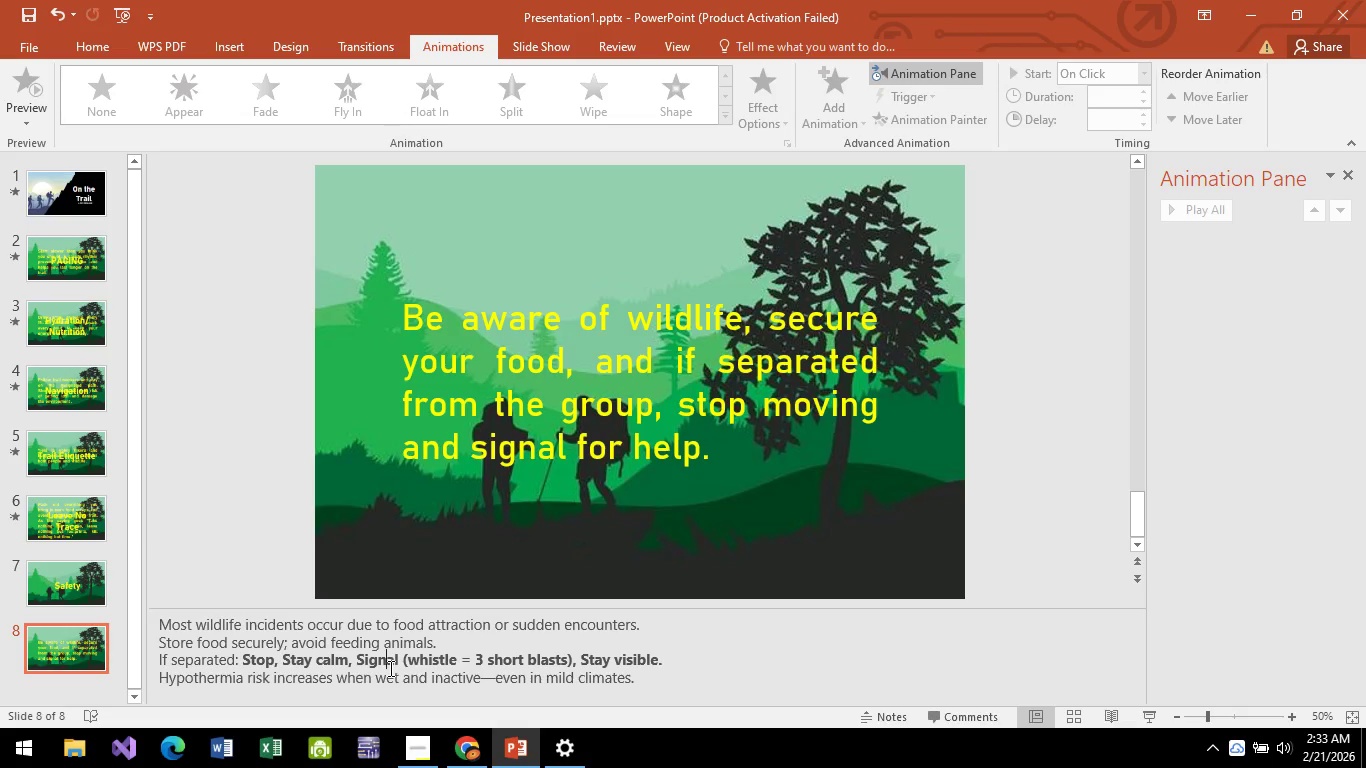 
key(Control+C)
 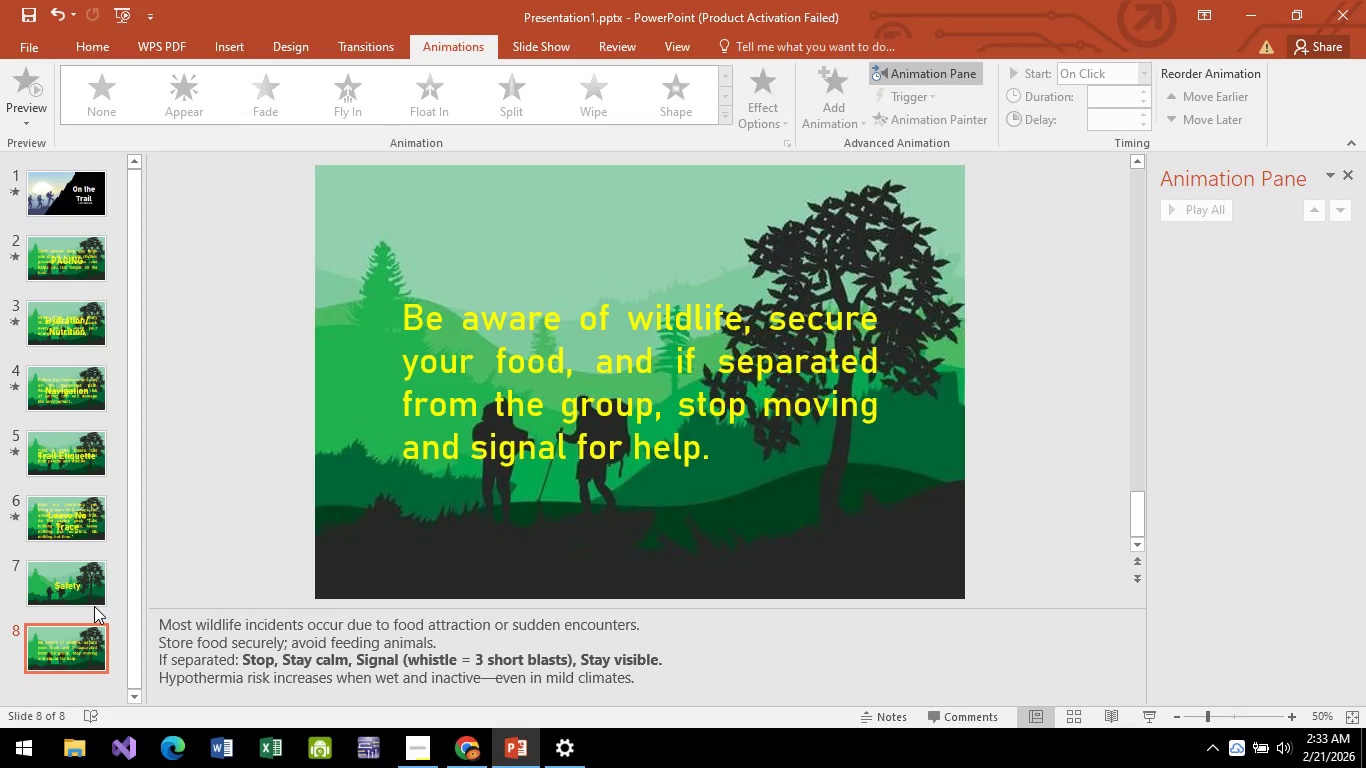 
key(Control+A)
 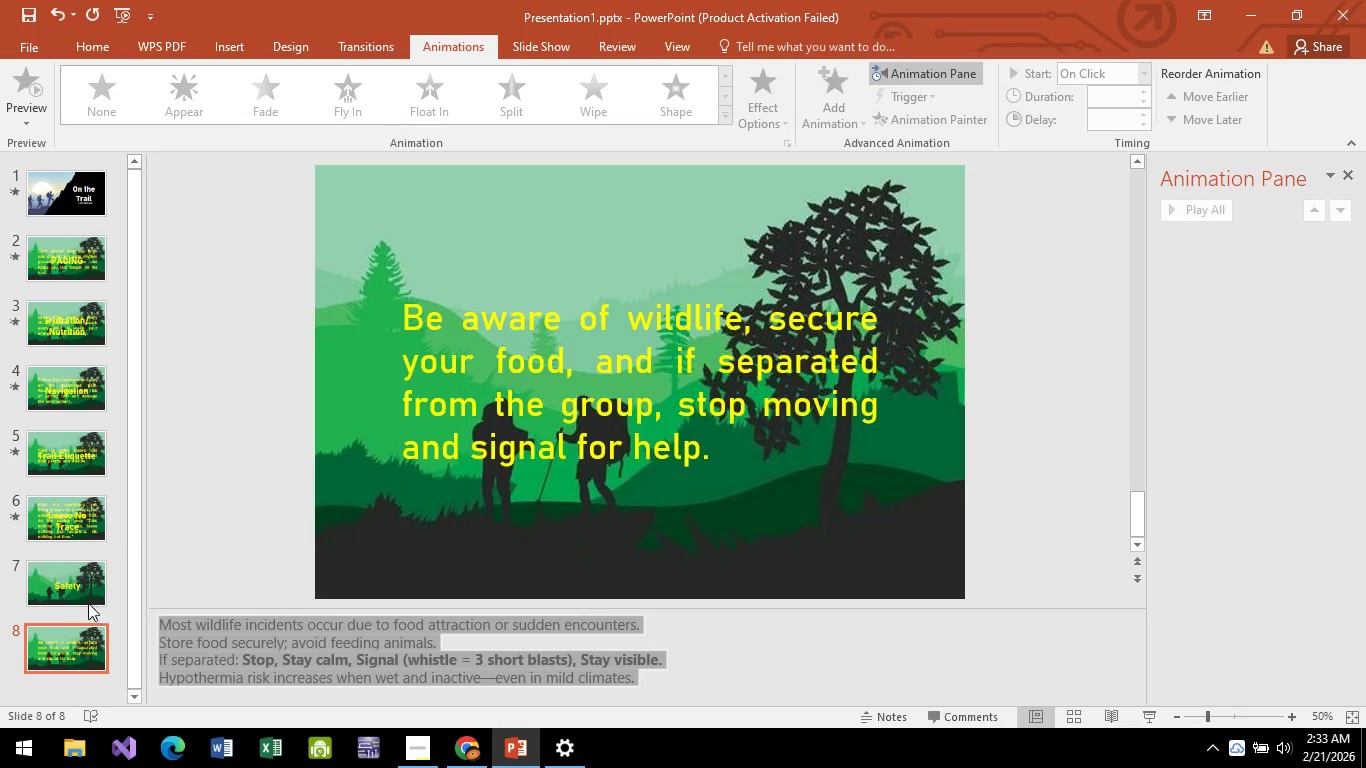 
key(Control+C)
 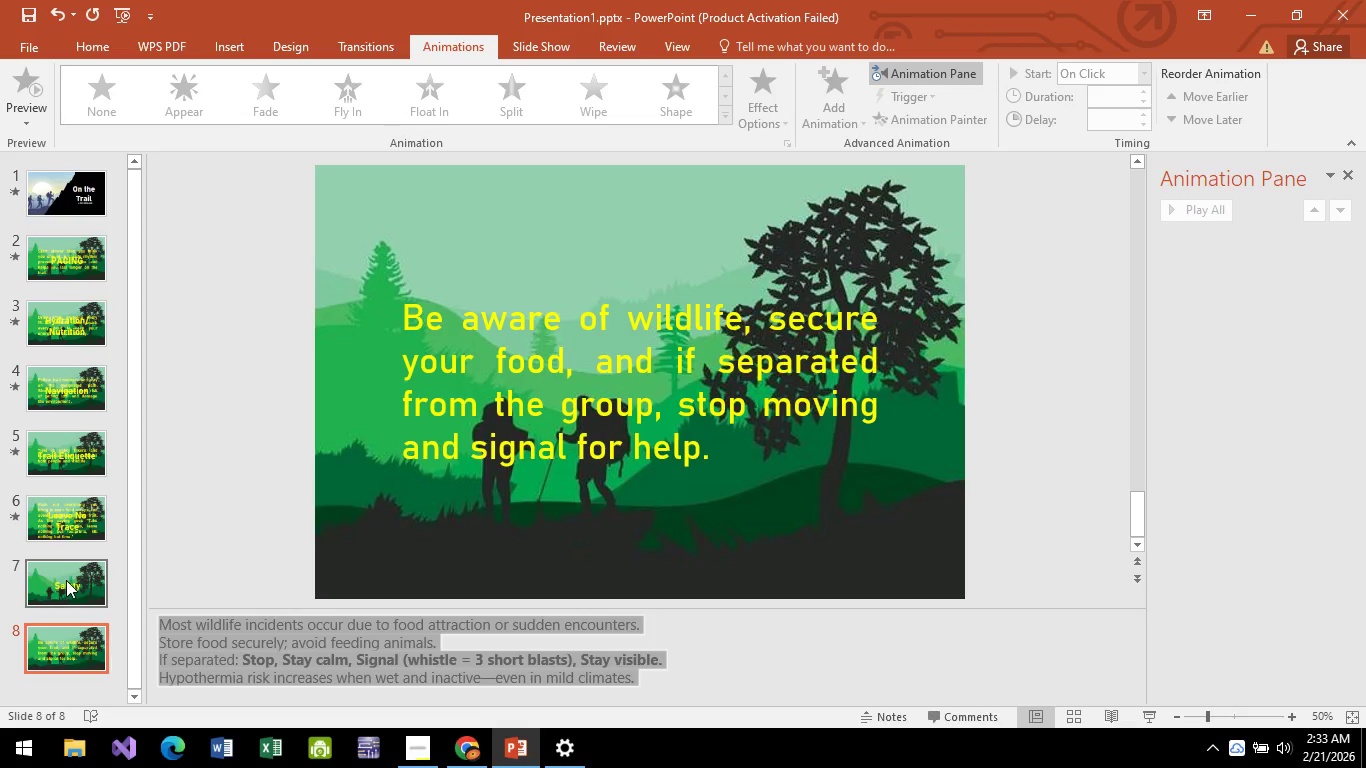 
left_click([66, 580])
 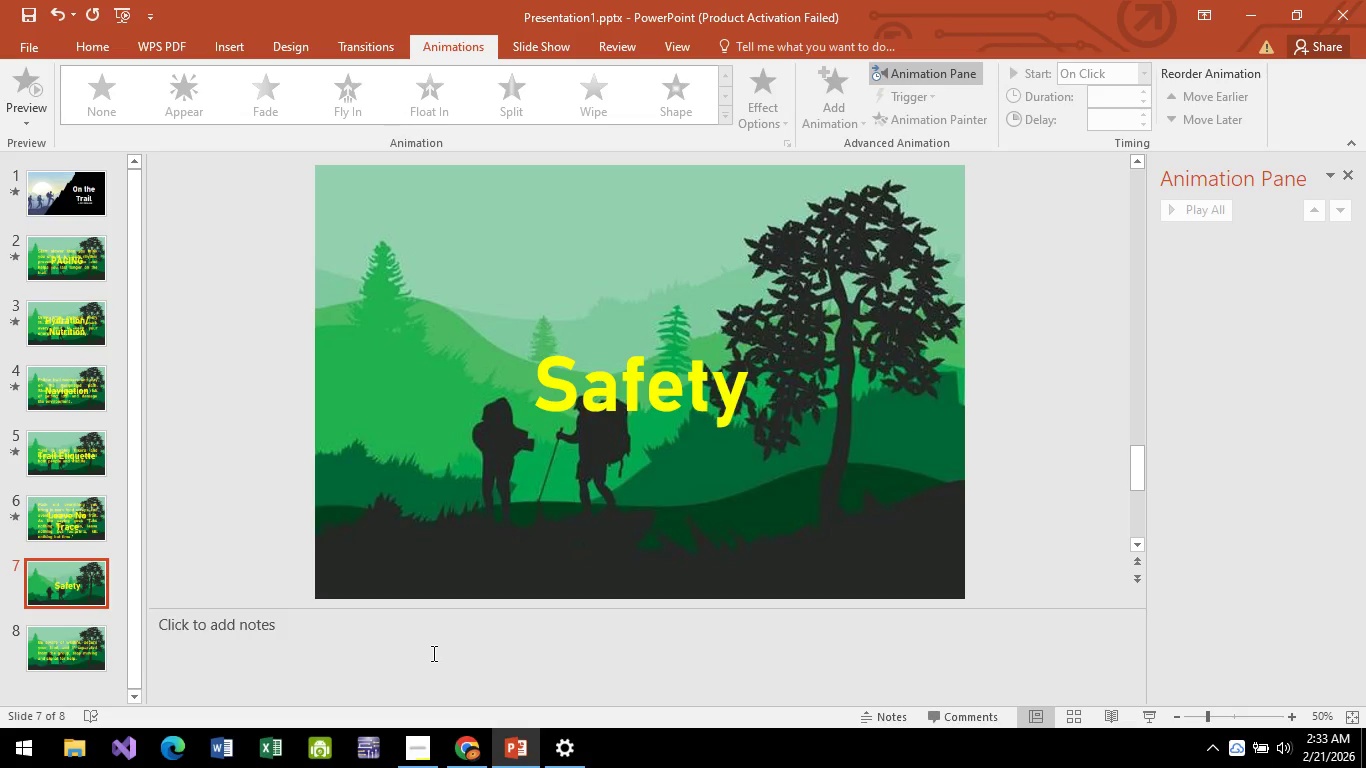 
key(Control+ControlLeft)
 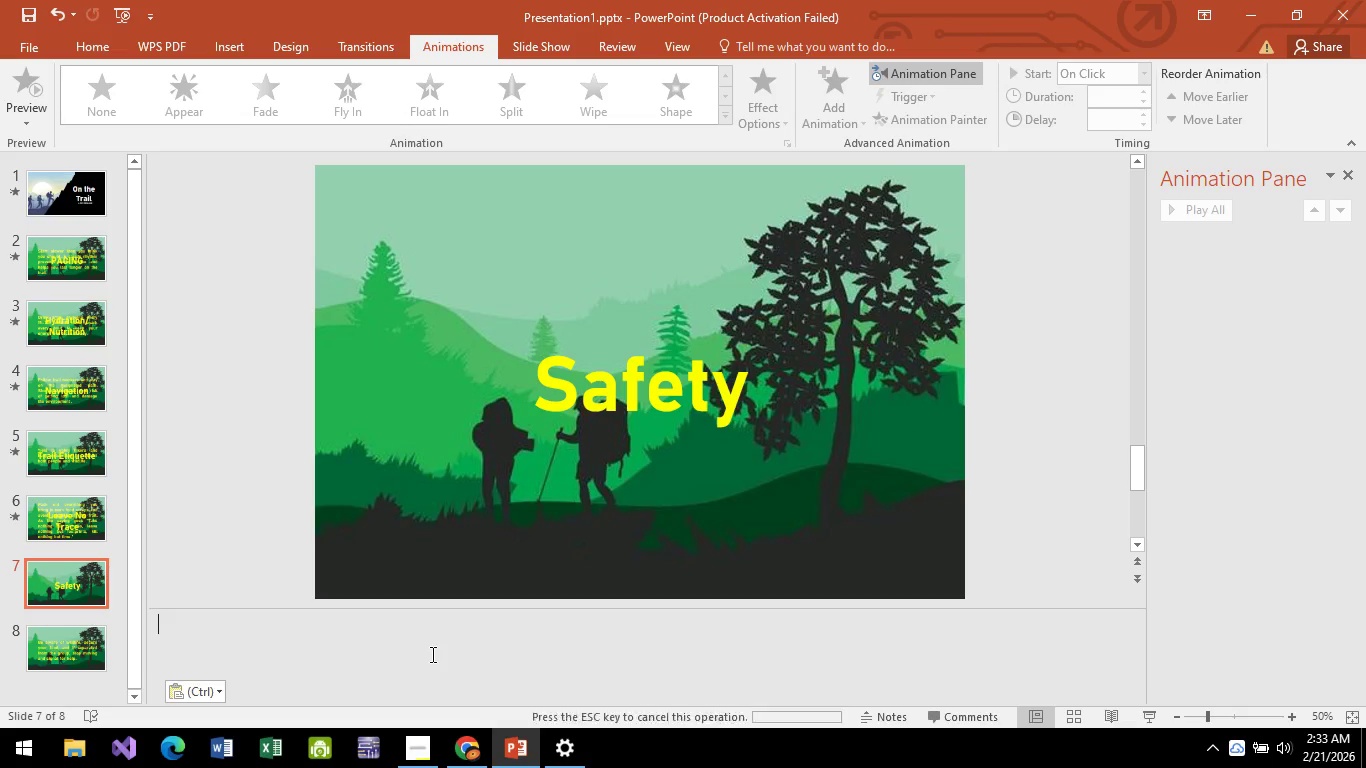 
key(Control+V)
 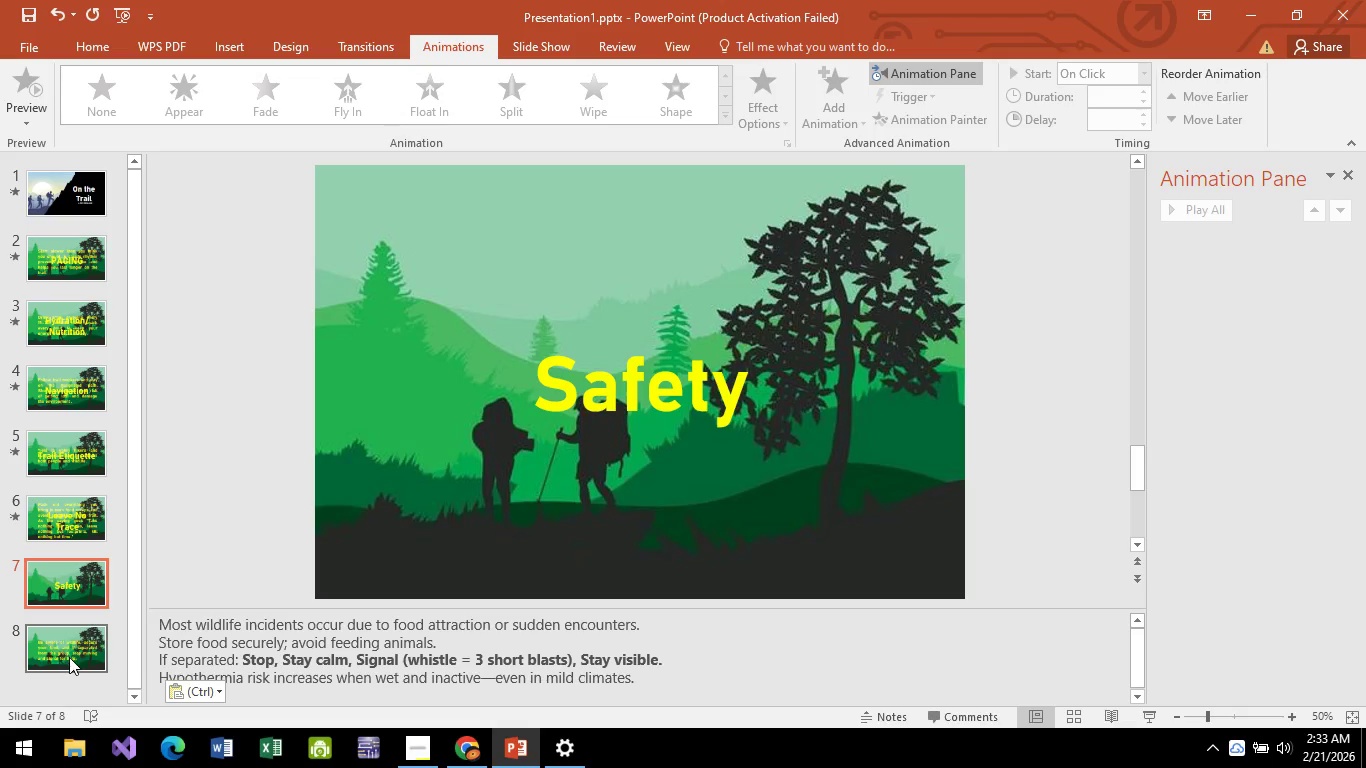 
left_click([69, 657])
 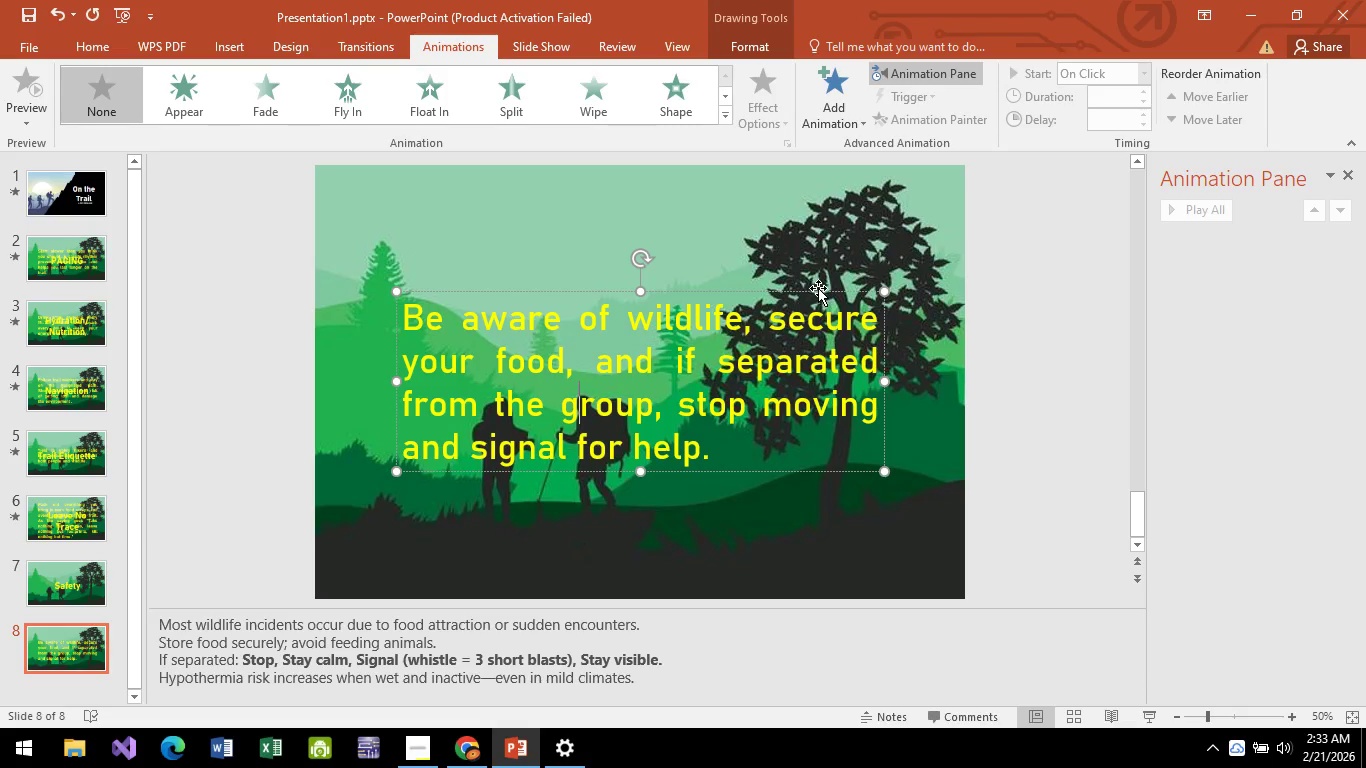 
left_click([820, 291])
 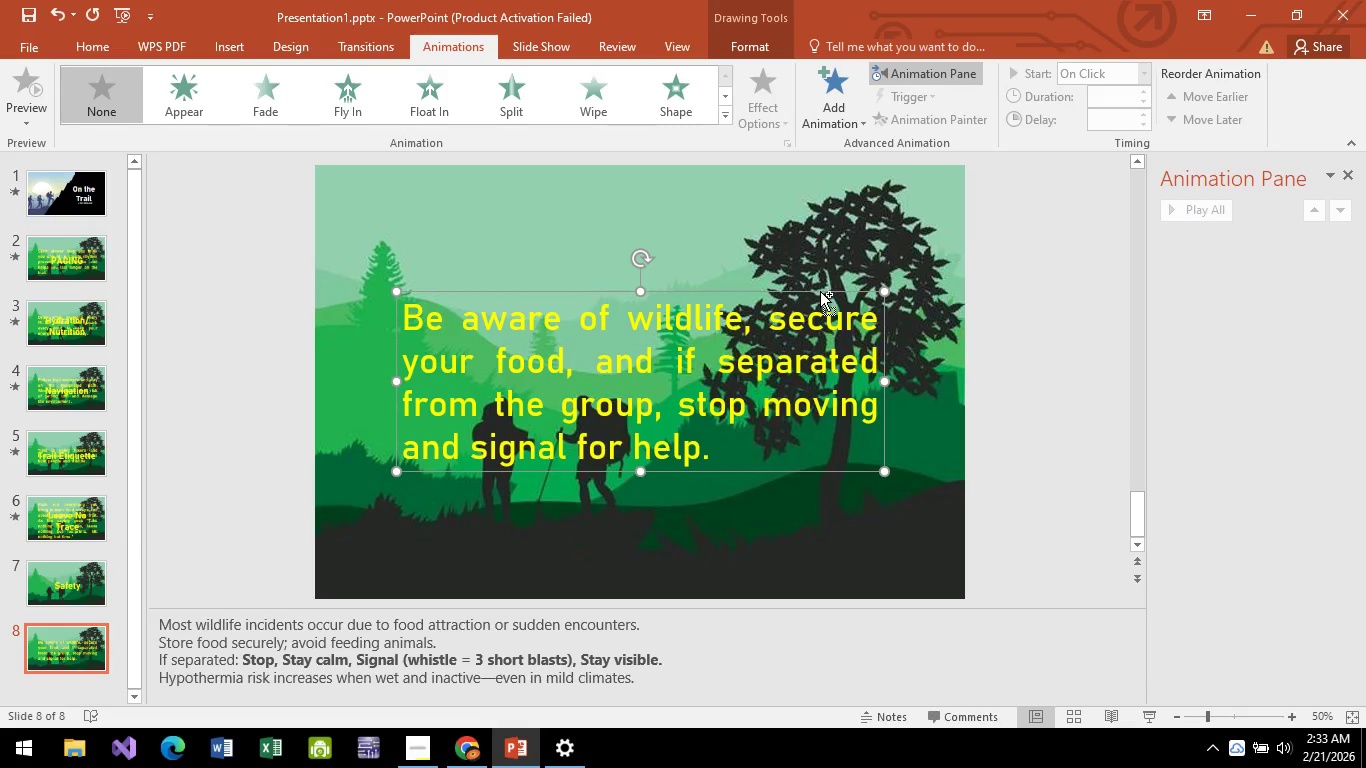 
hold_key(key=ControlLeft, duration=15.3)
left_click([924, 184])
 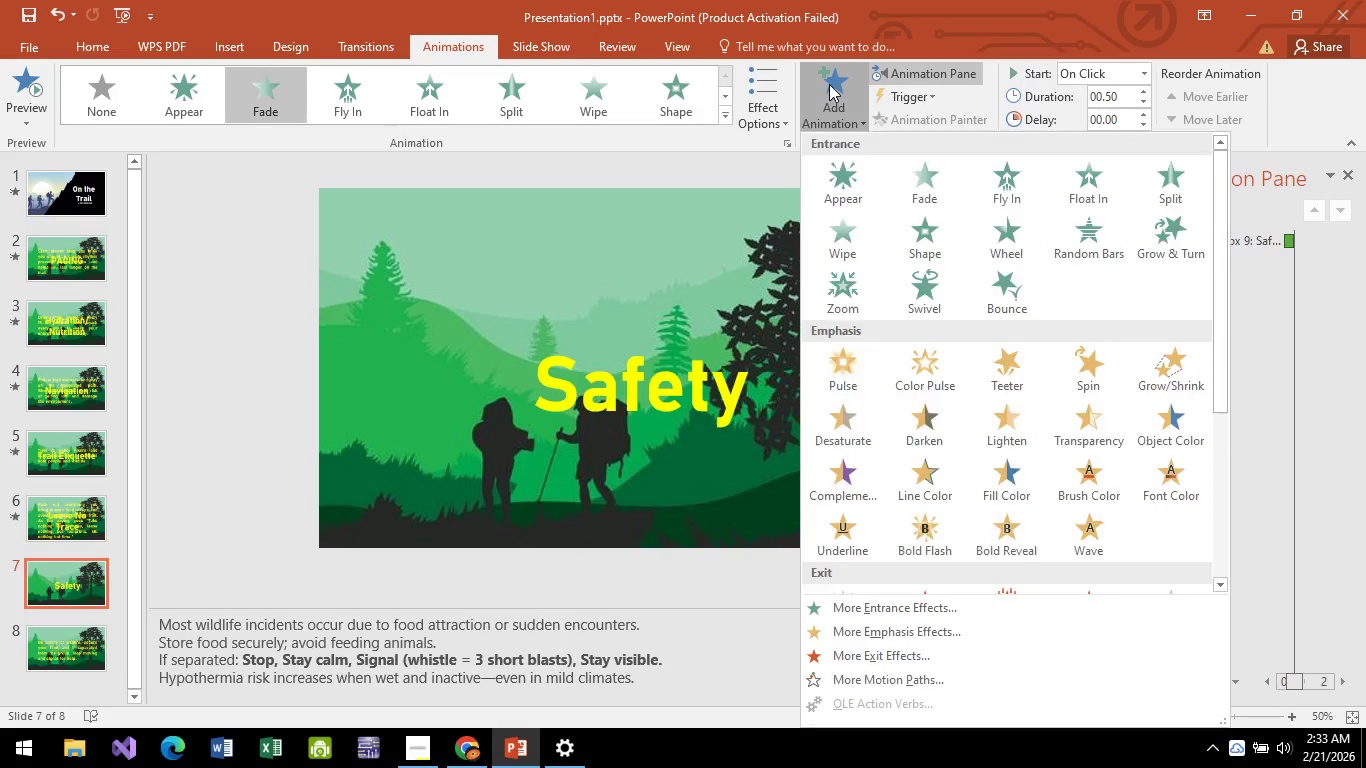 
scroll: coordinate [880, 437], scroll_direction: down, amount: 4.0
 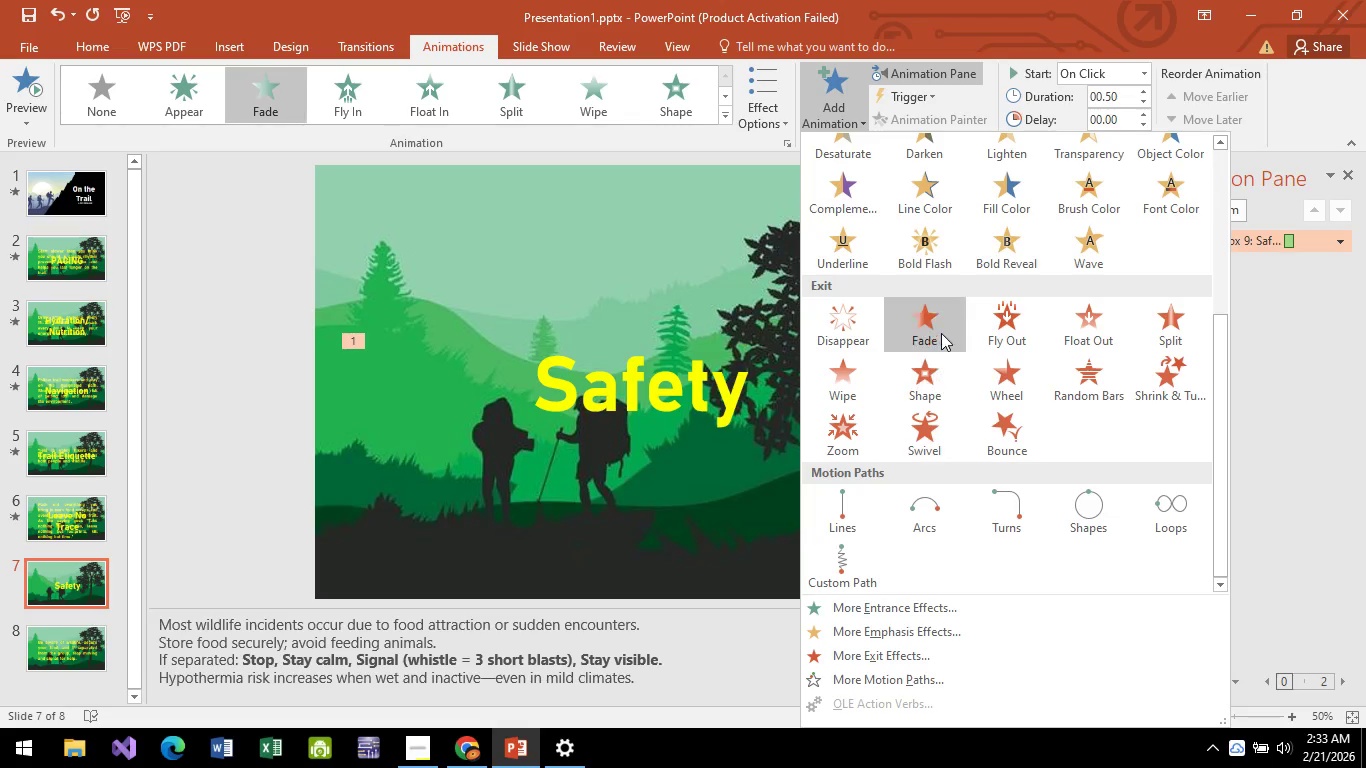 
left_click([940, 330])
 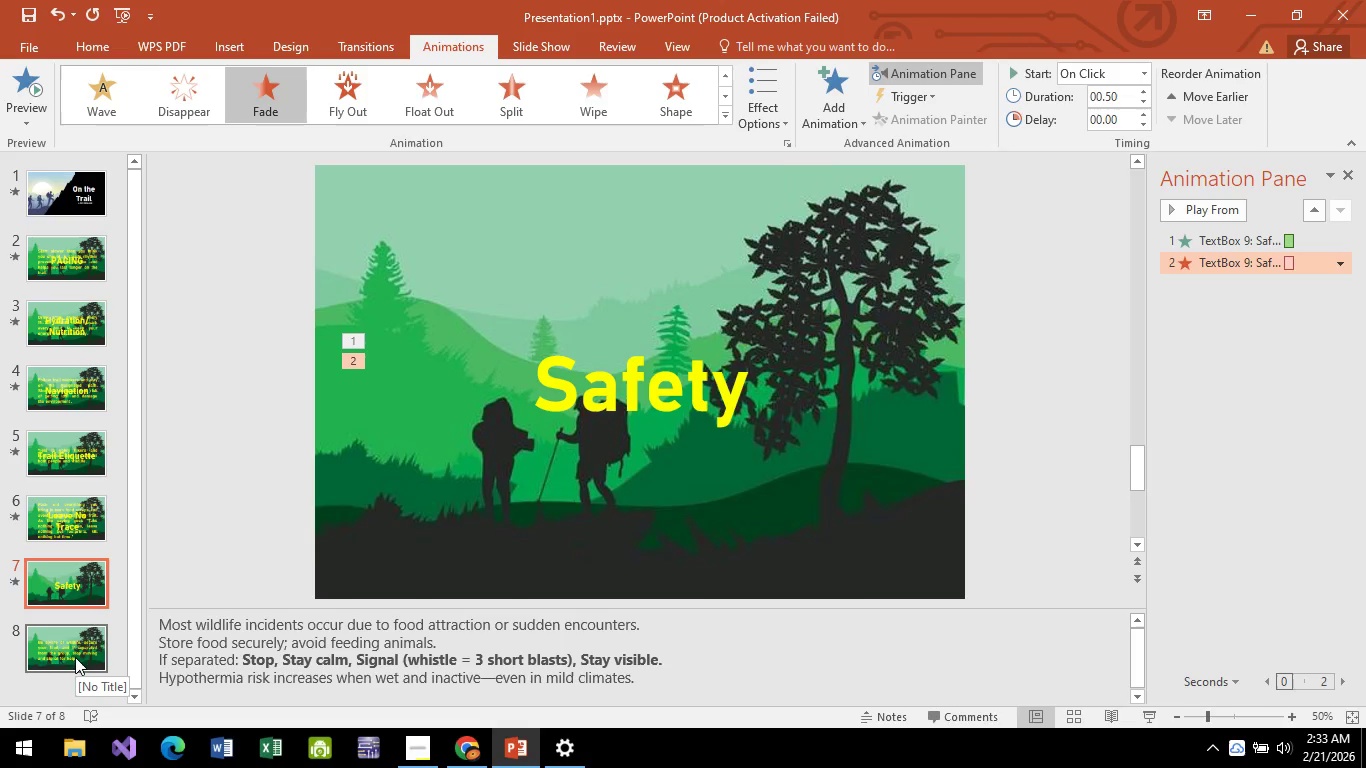 
left_click([75, 655])
 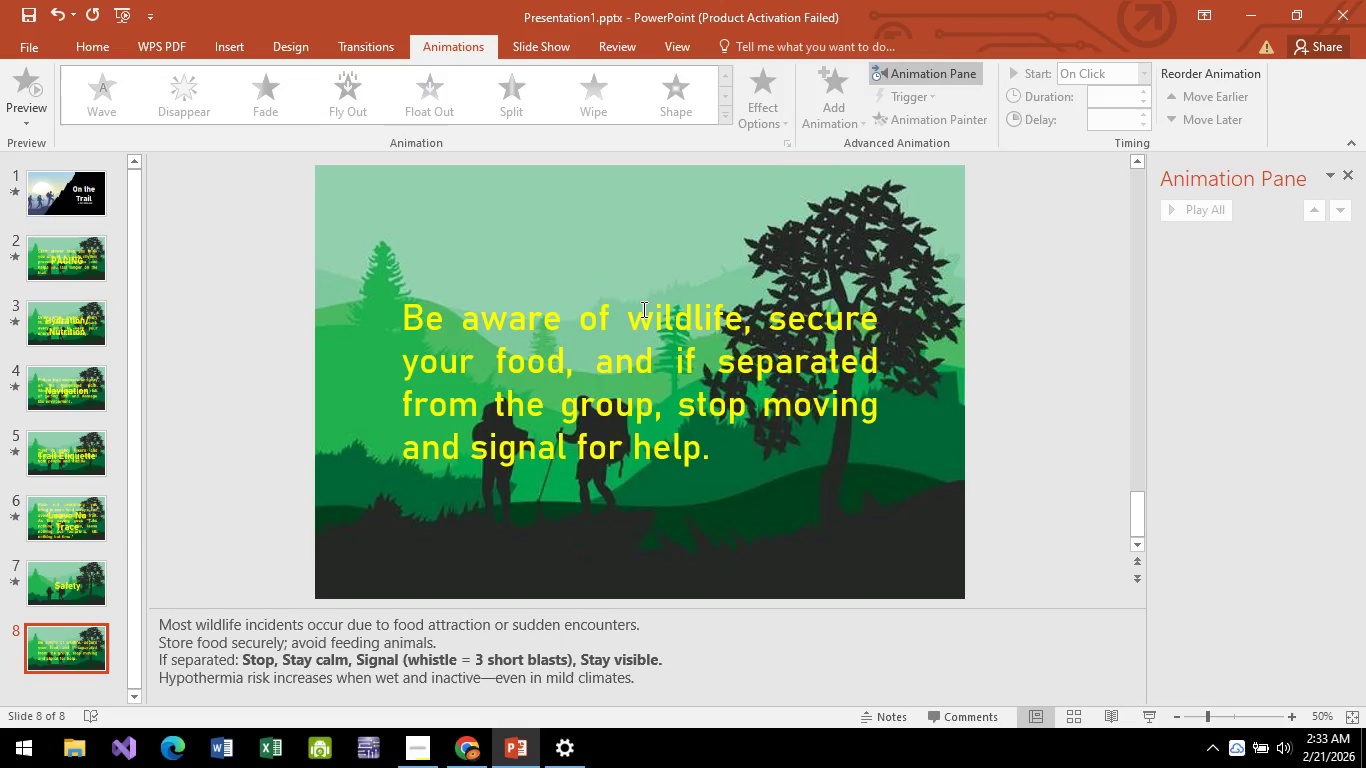 
left_click([643, 309])
 